 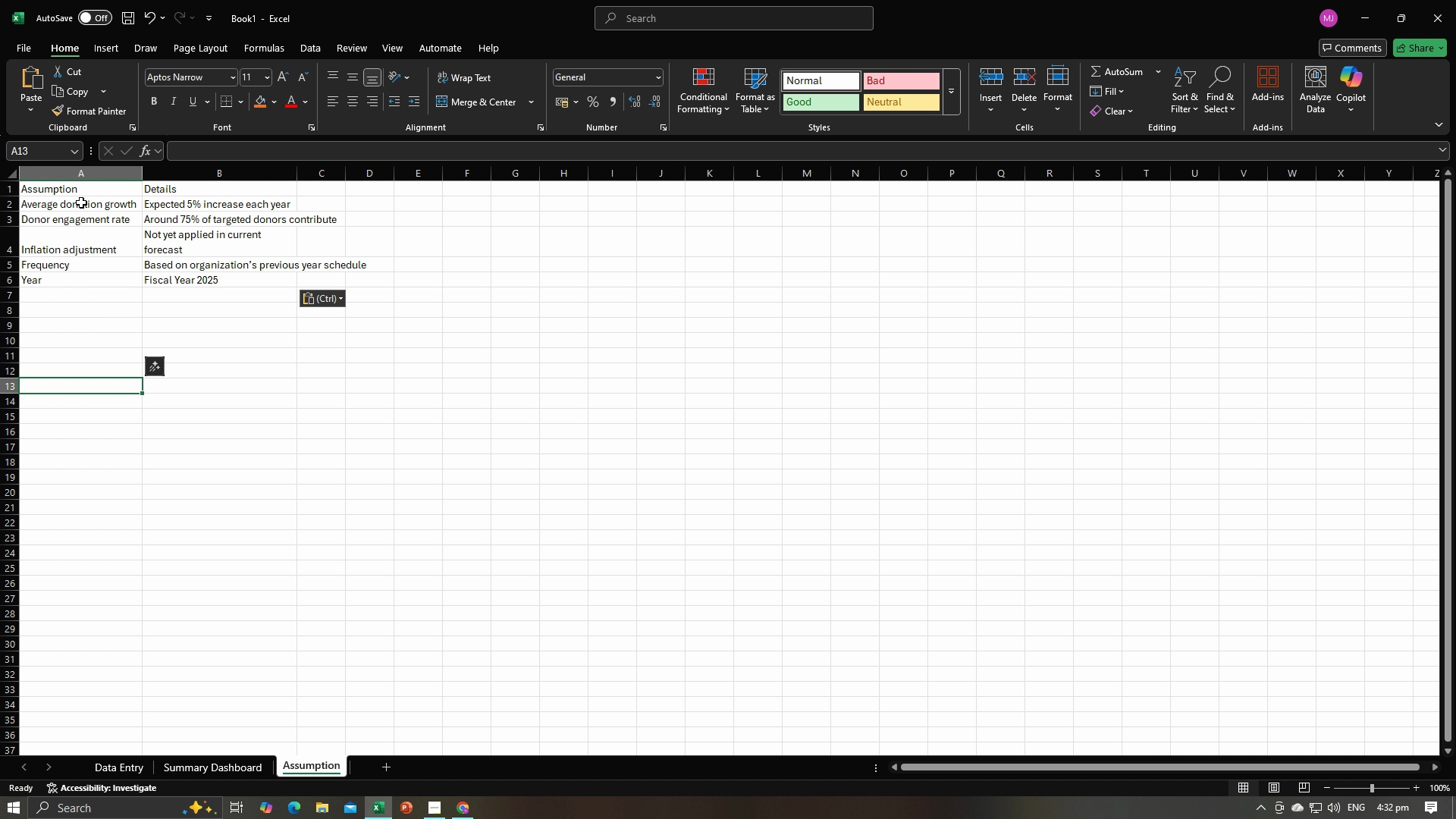 
left_click_drag(start_coordinate=[66, 188], to_coordinate=[196, 188])
 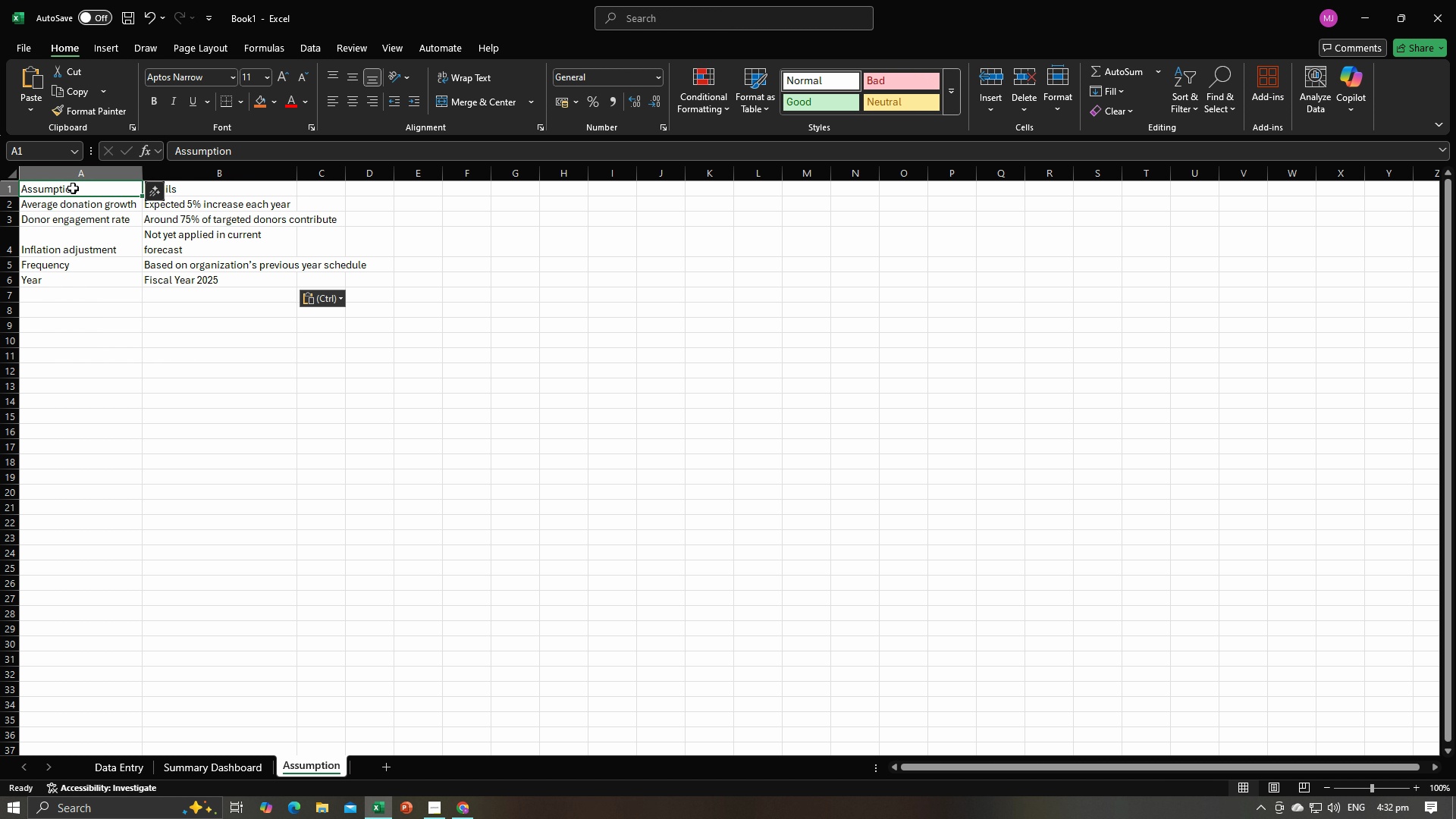 
left_click_drag(start_coordinate=[73, 191], to_coordinate=[203, 273])
 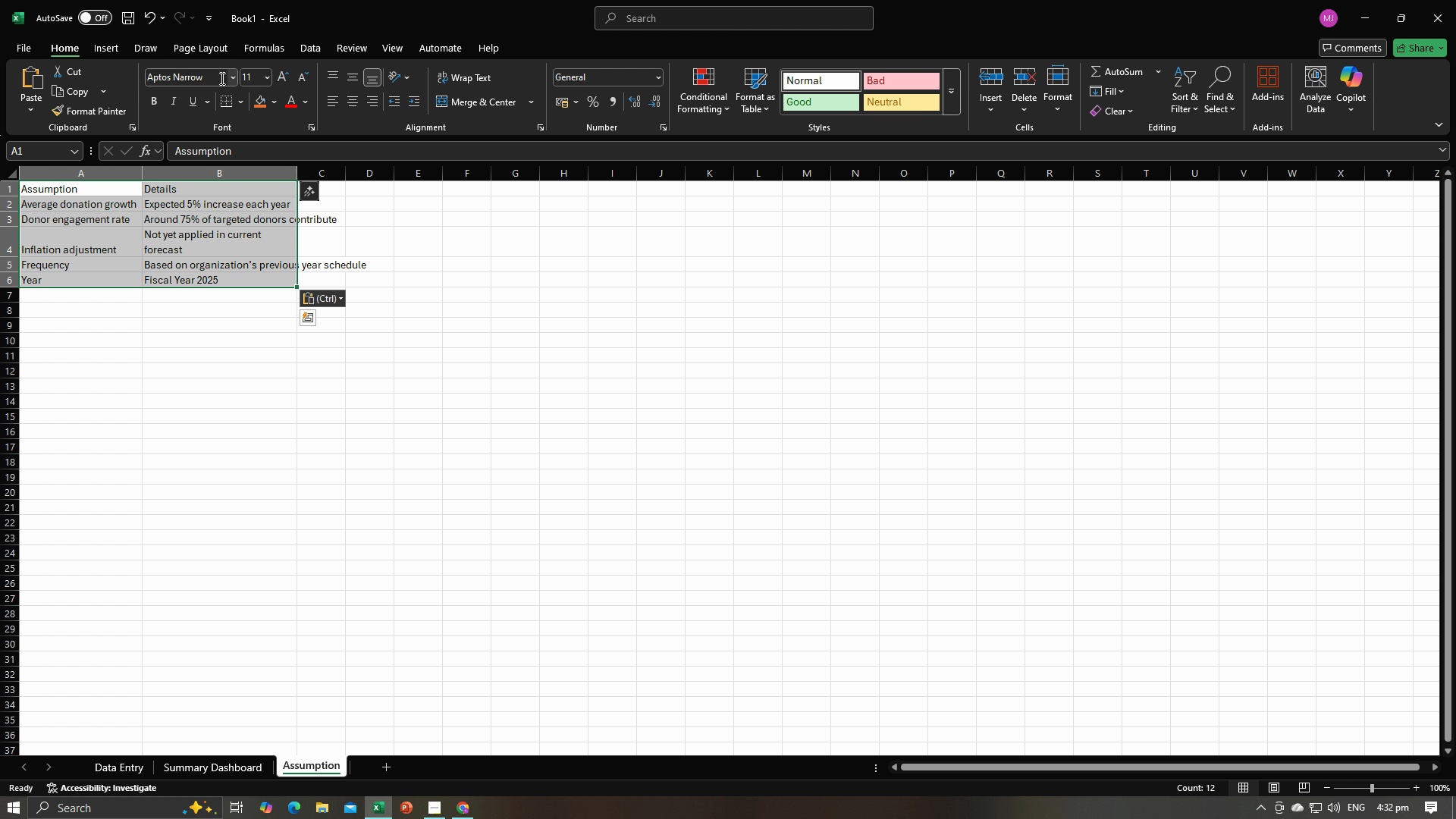 
left_click([221, 78])
 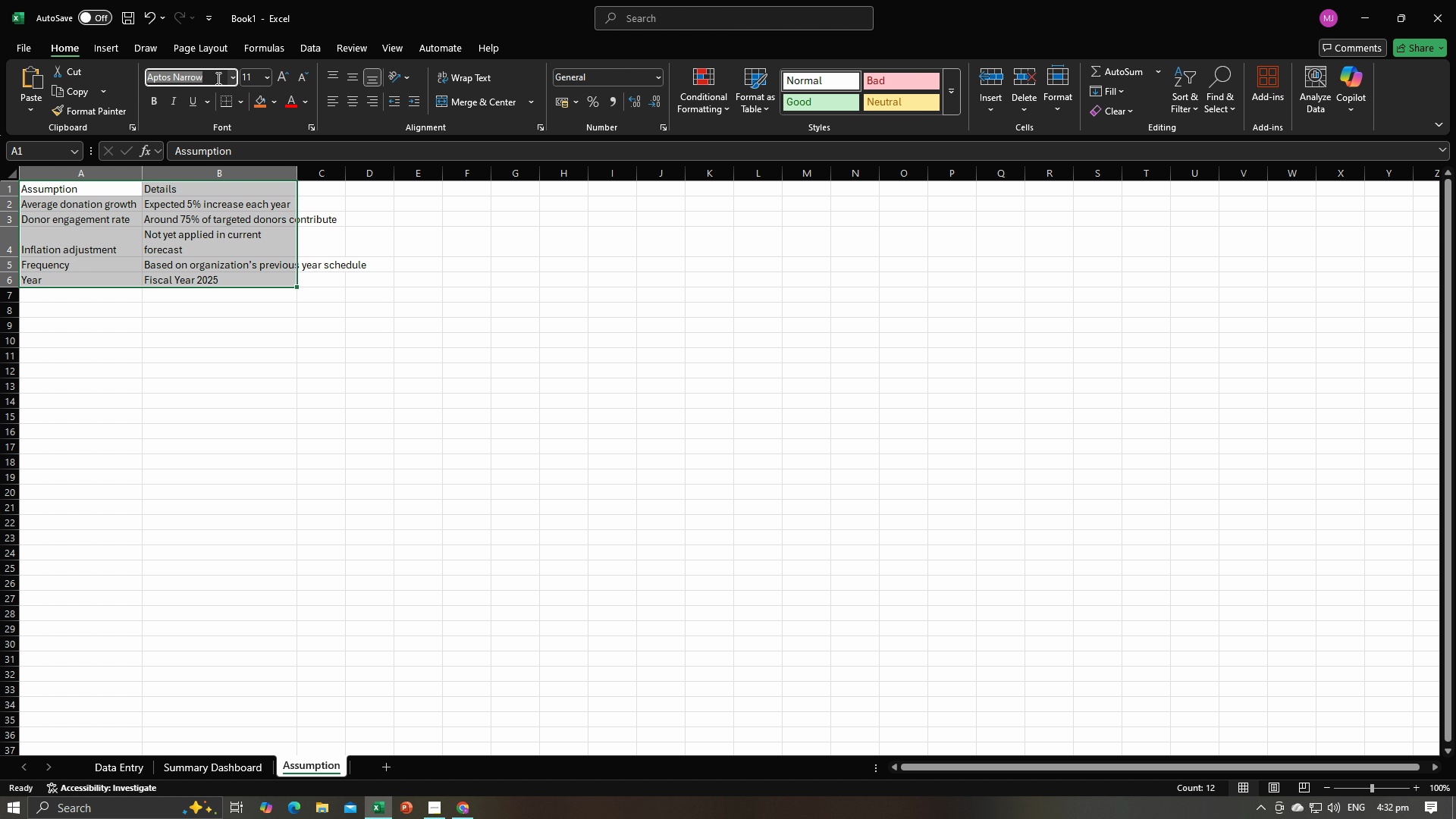 
type(Arial)
key(Tab)
type(12)
 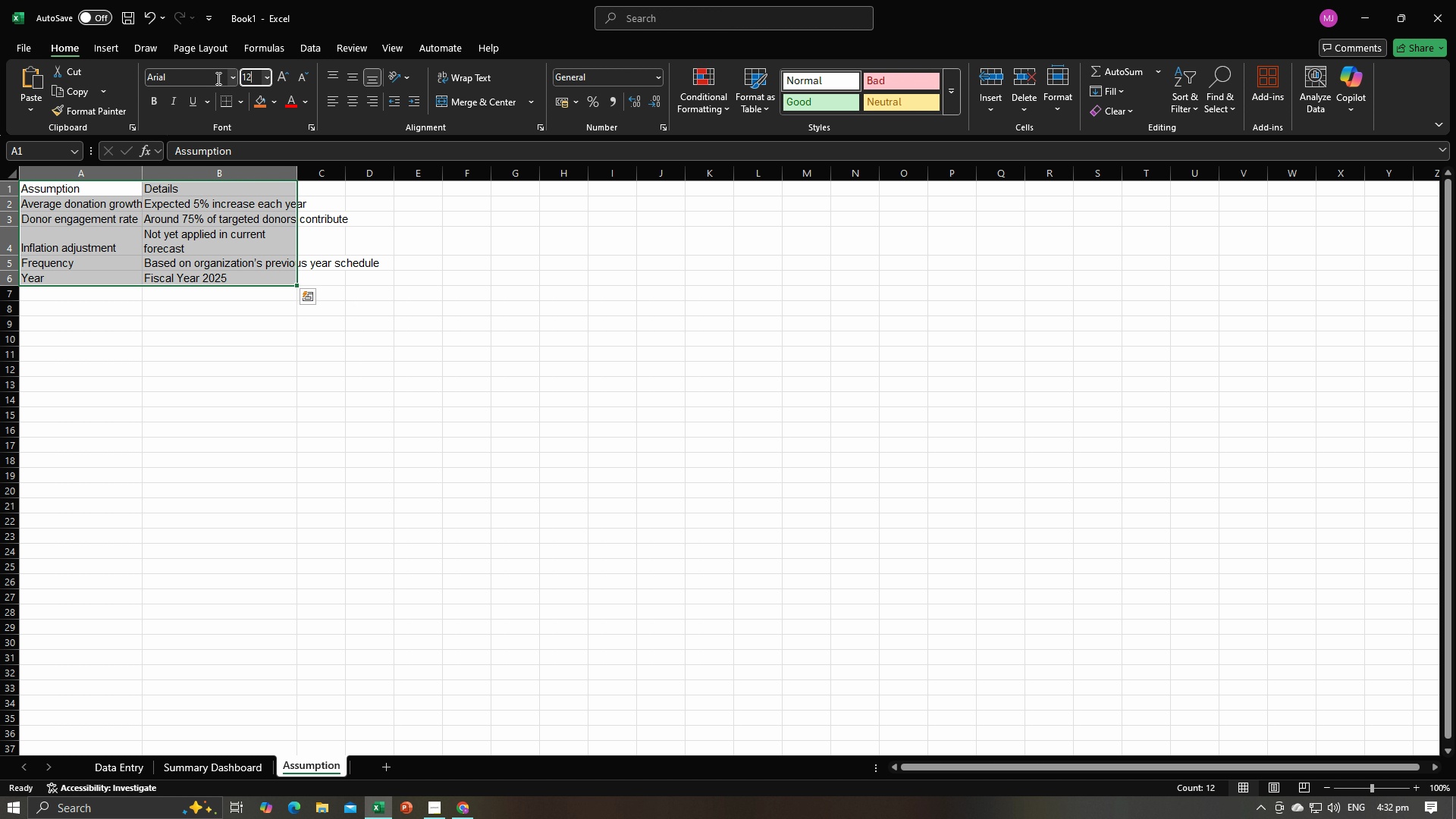 
key(Enter)
 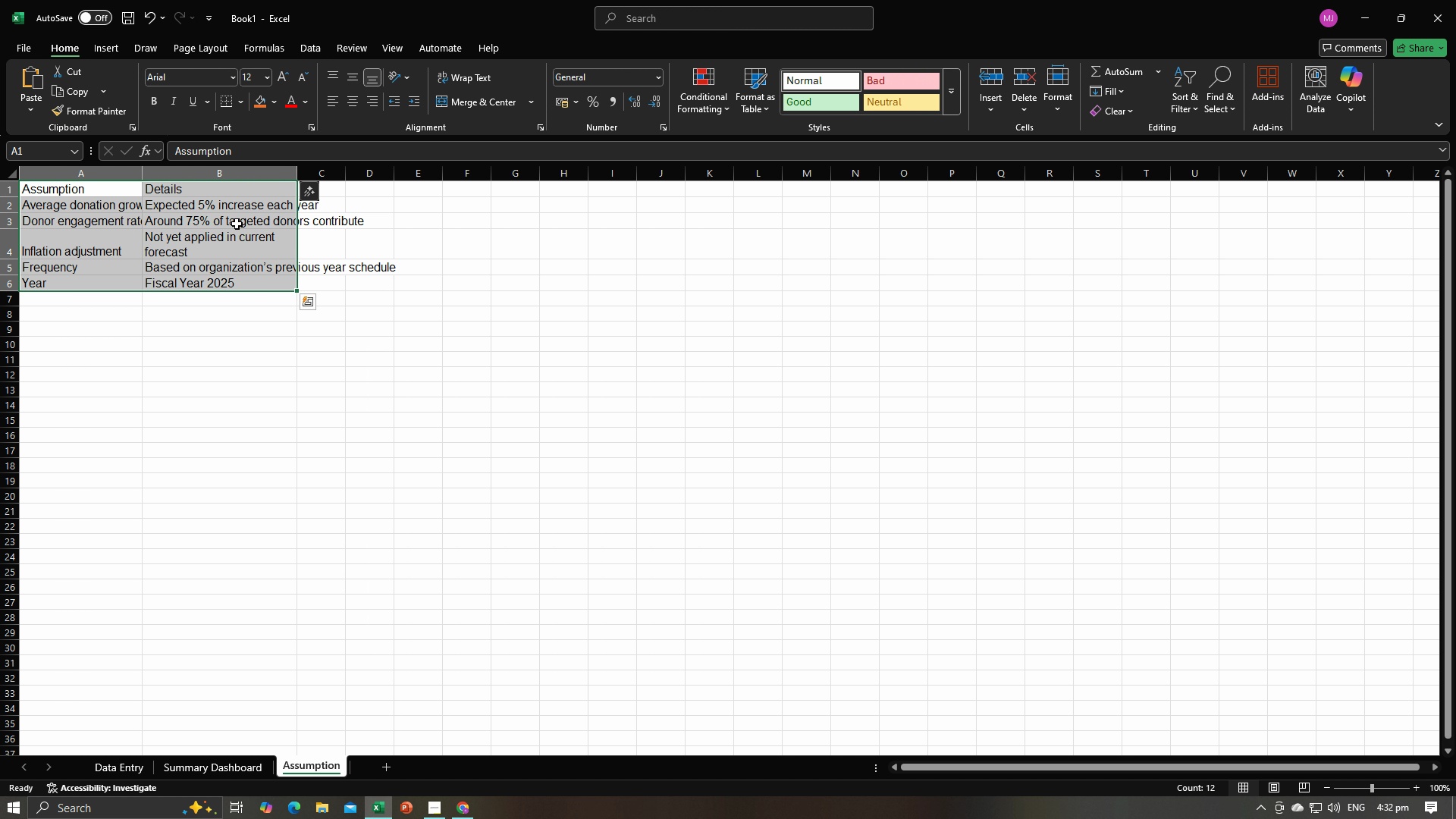 
left_click([193, 236])
 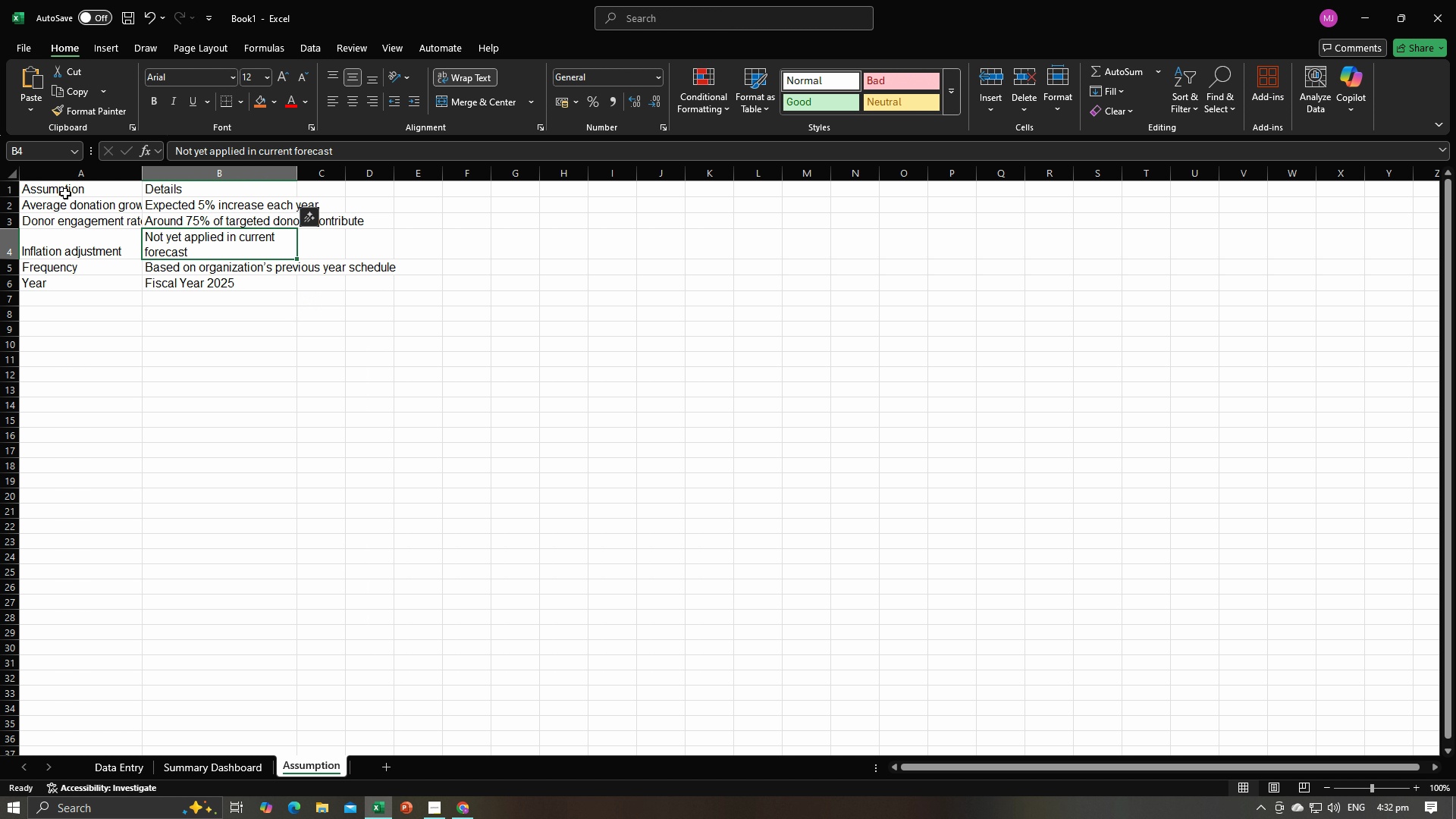 
left_click_drag(start_coordinate=[65, 193], to_coordinate=[215, 270])
 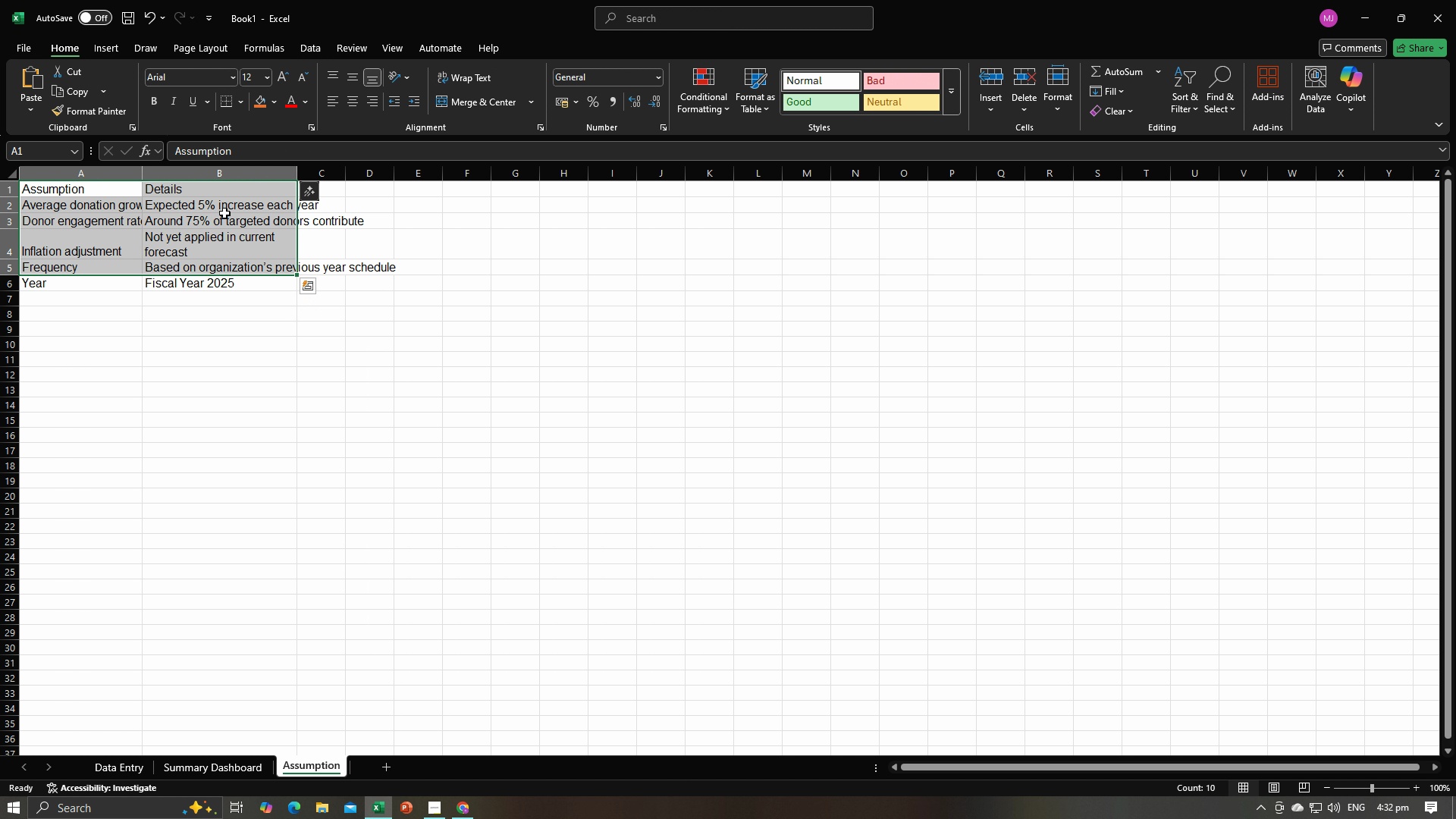 
left_click([201, 245])
 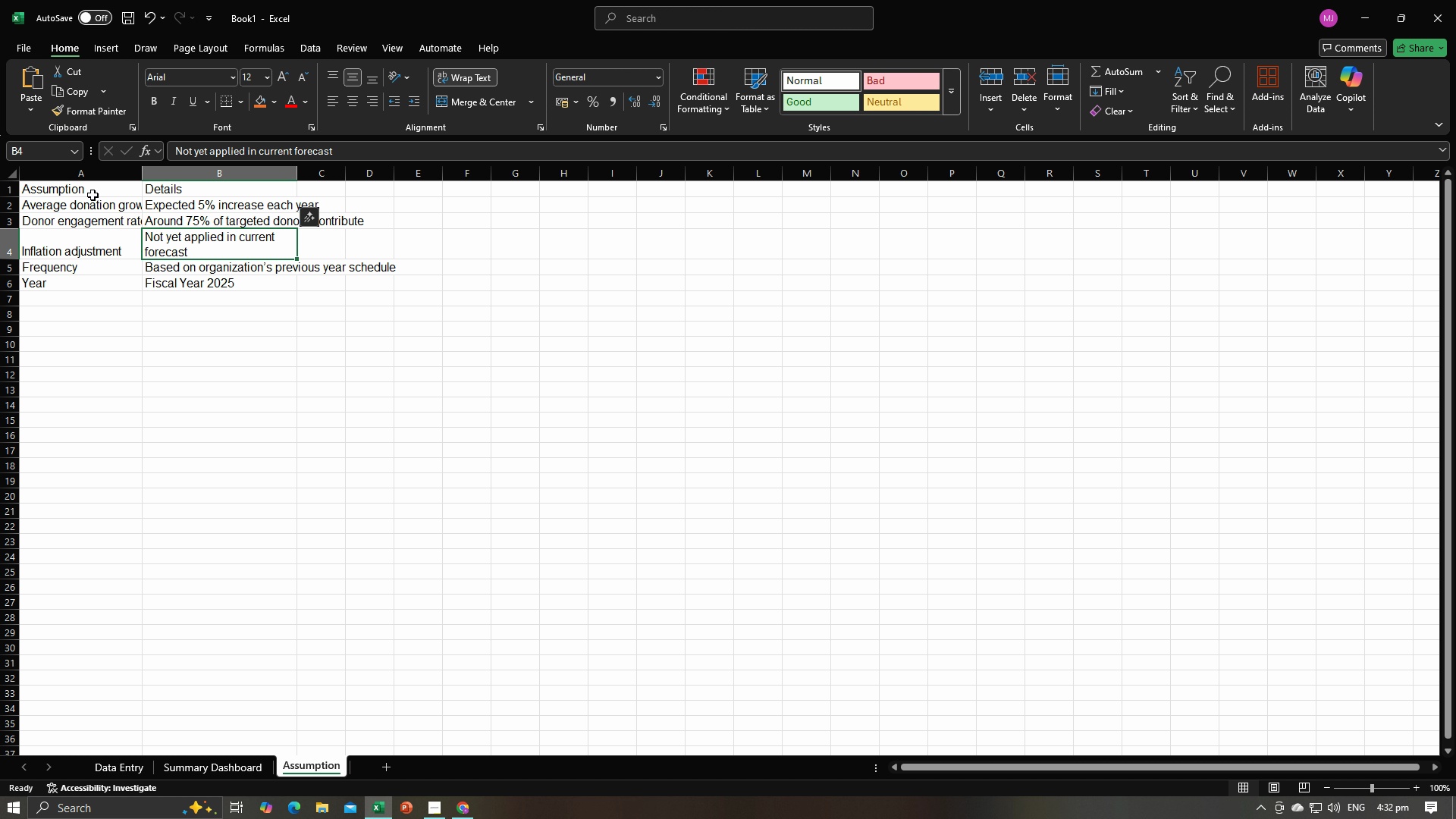 
left_click_drag(start_coordinate=[93, 195], to_coordinate=[216, 284])
 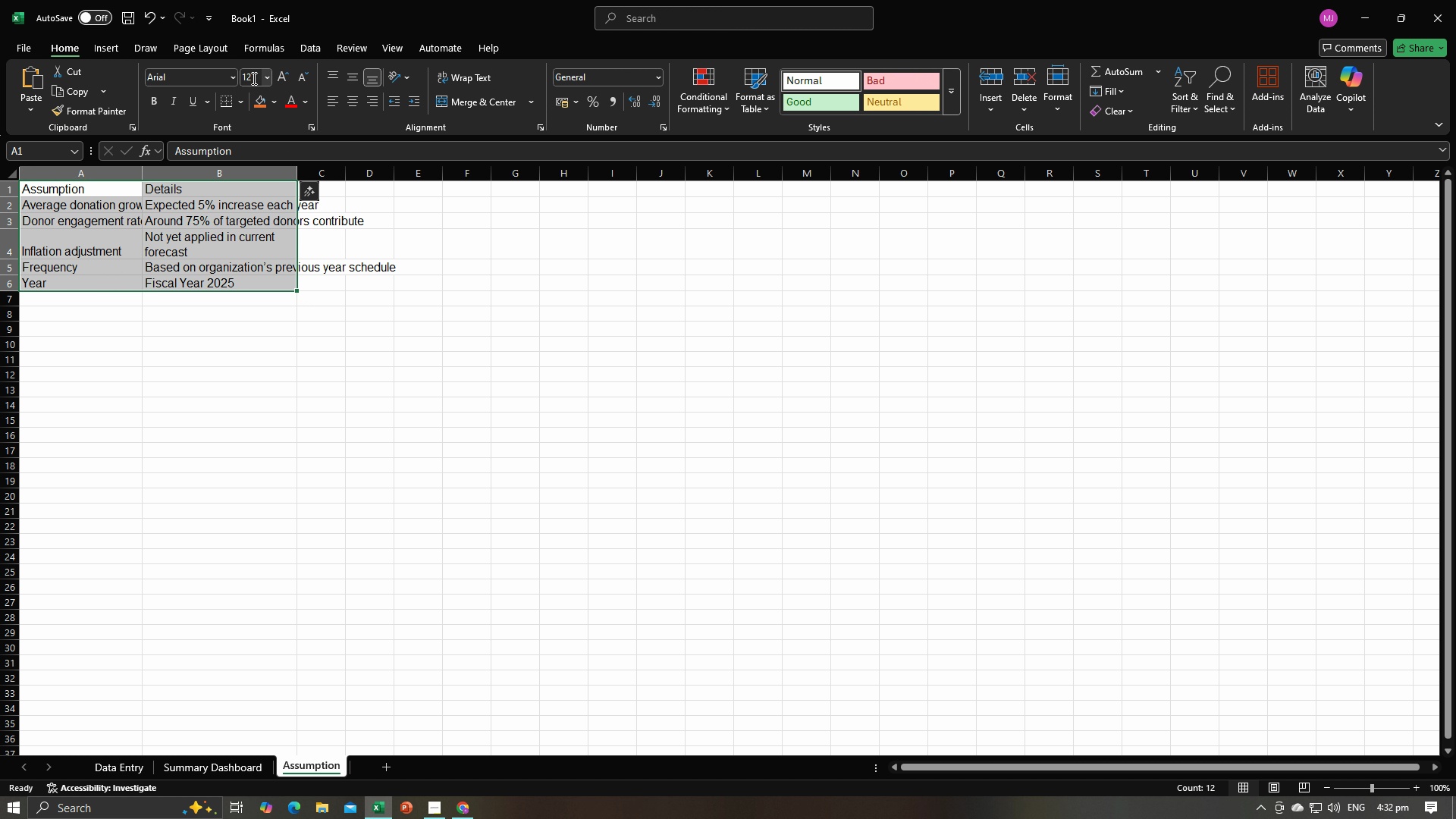 
left_click([253, 78])
 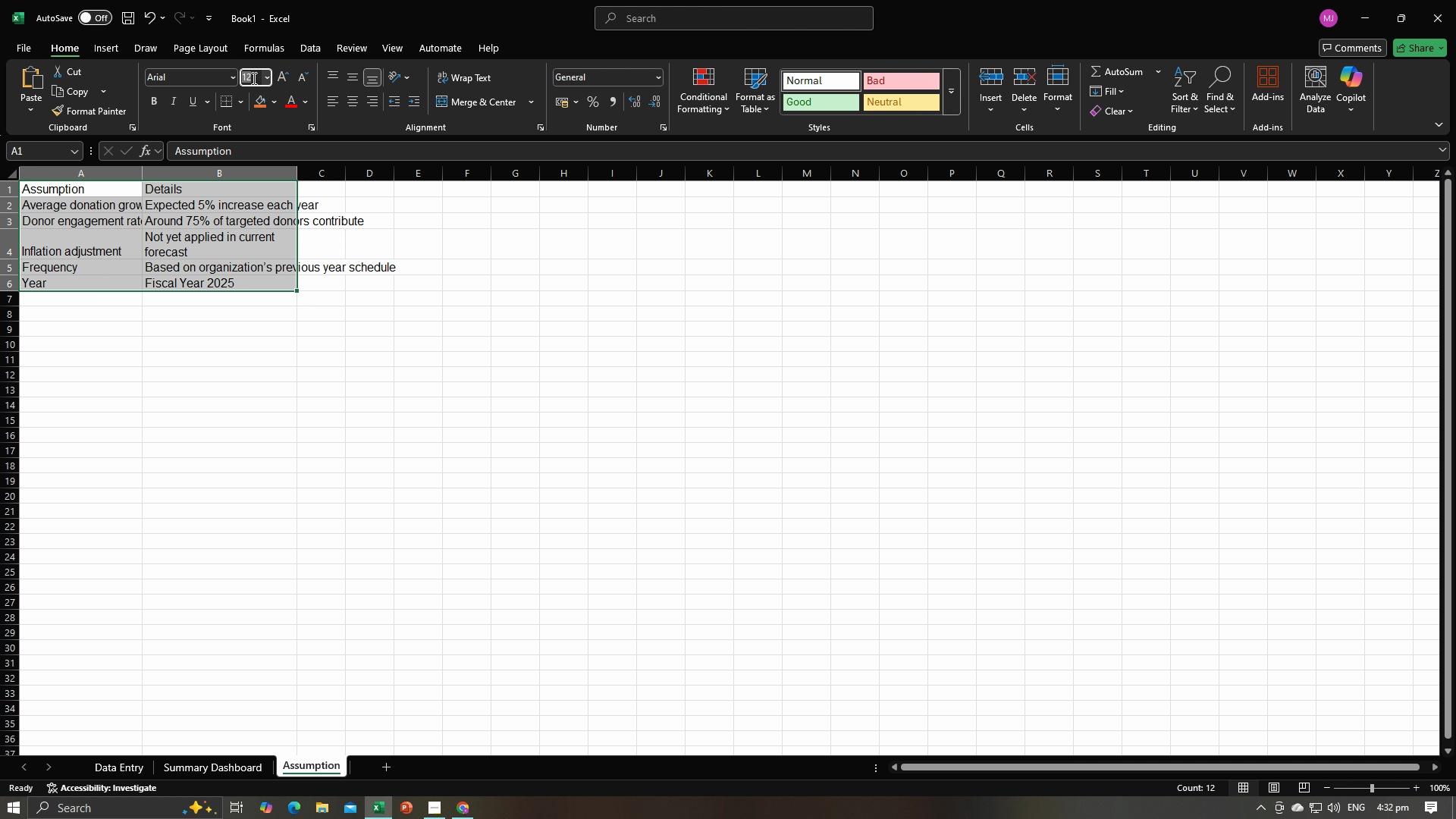 
type(11)
 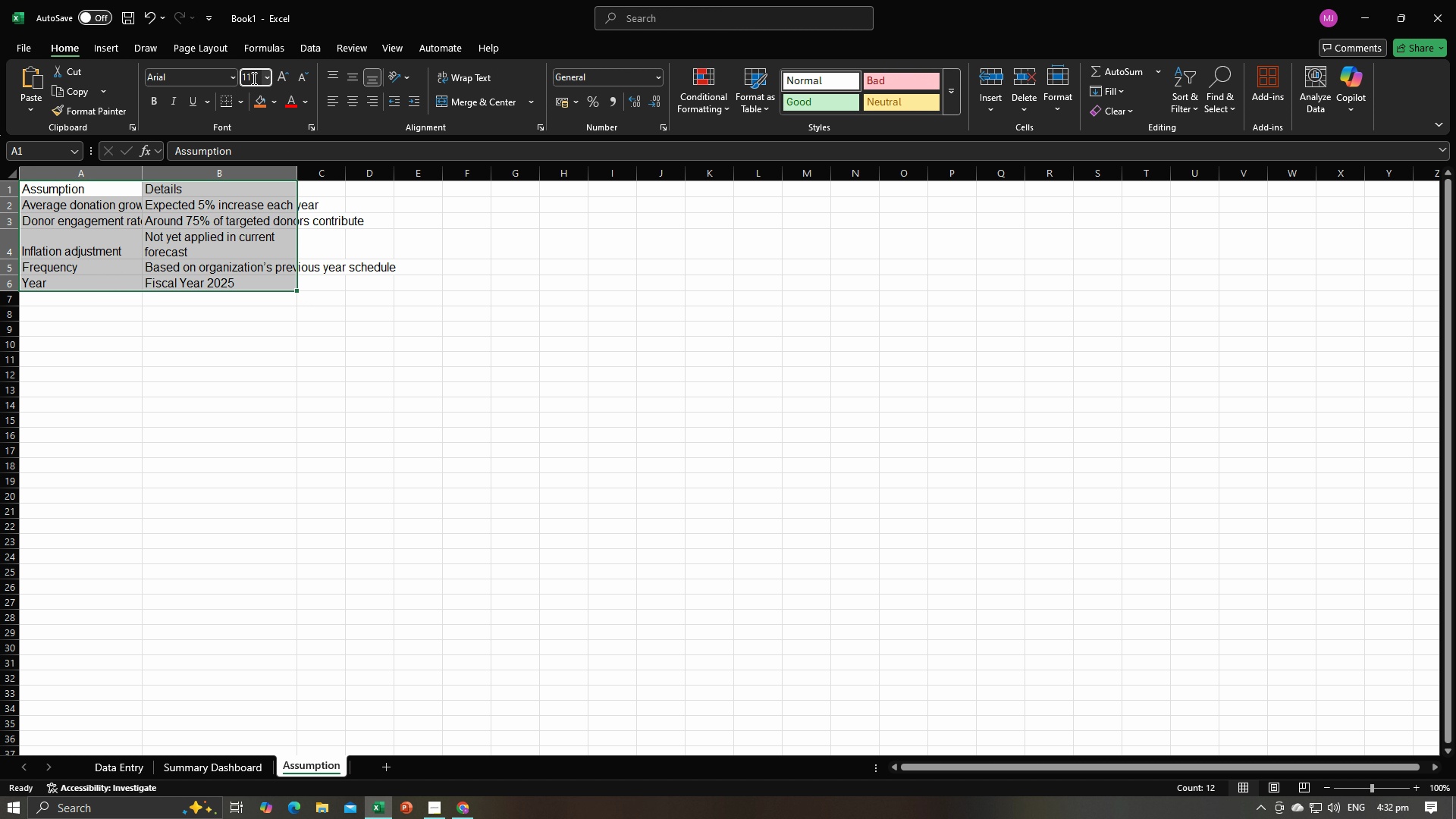 
key(Enter)
 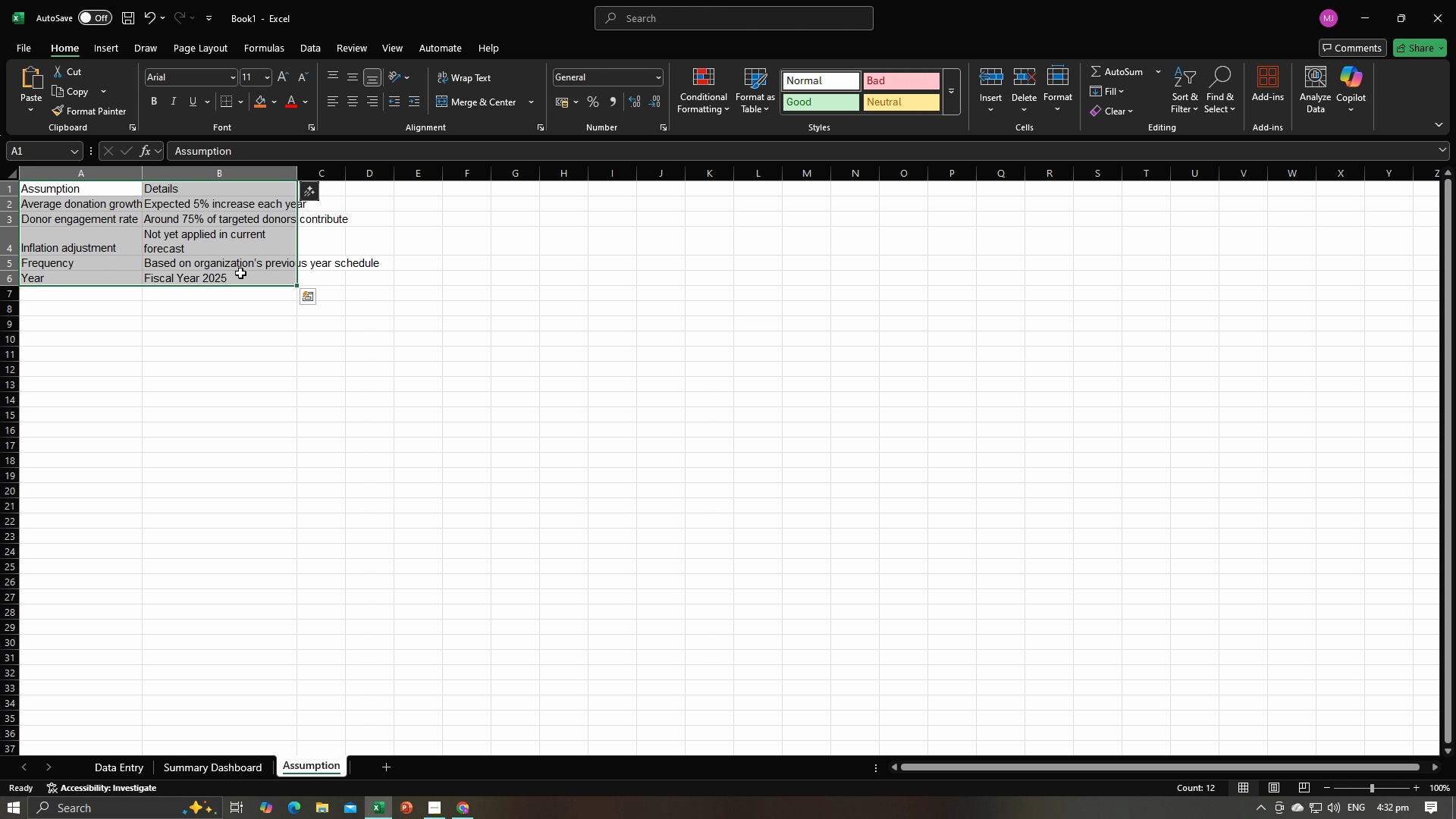 
left_click([240, 274])
 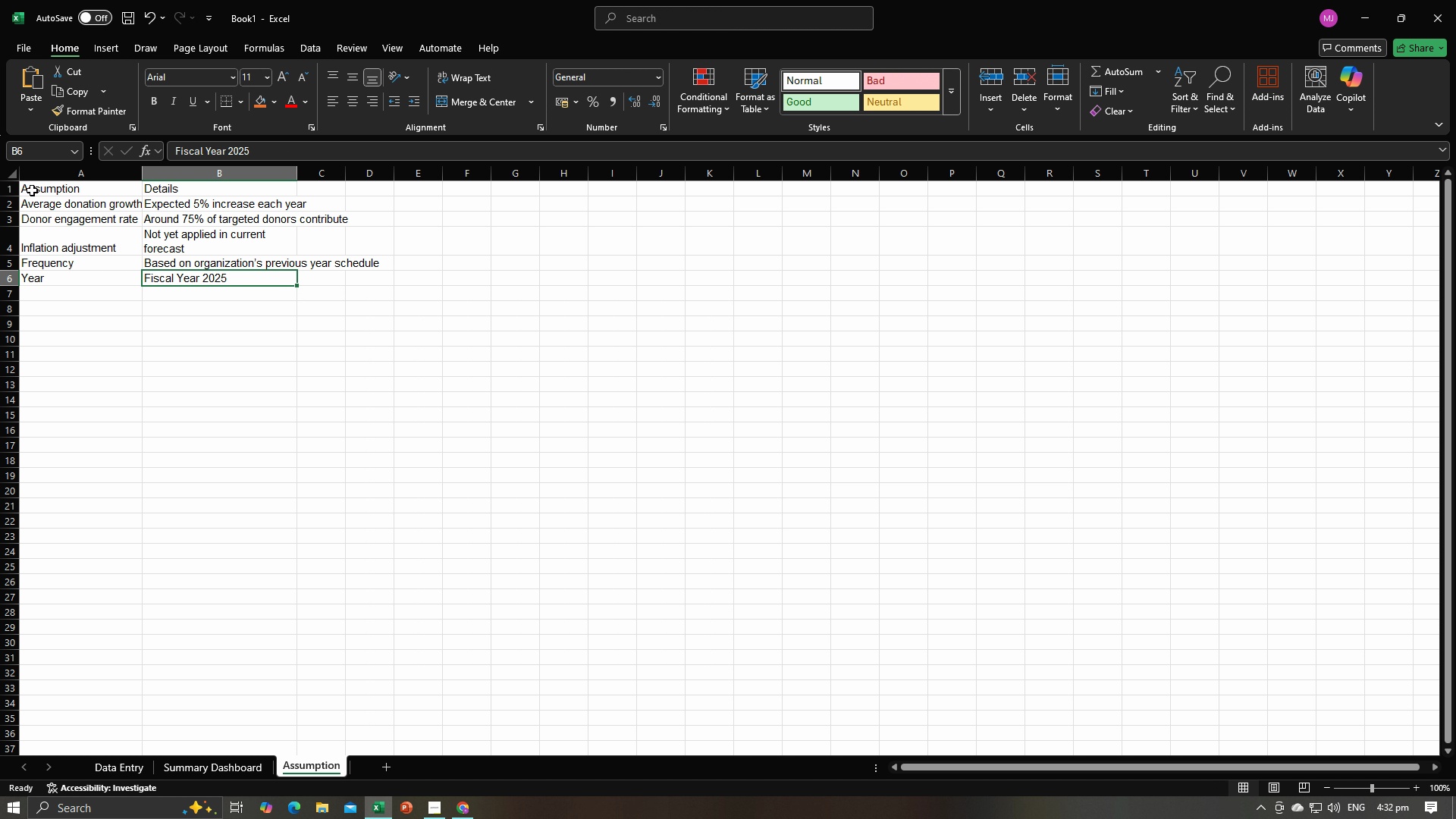 
left_click_drag(start_coordinate=[35, 189], to_coordinate=[193, 195])
 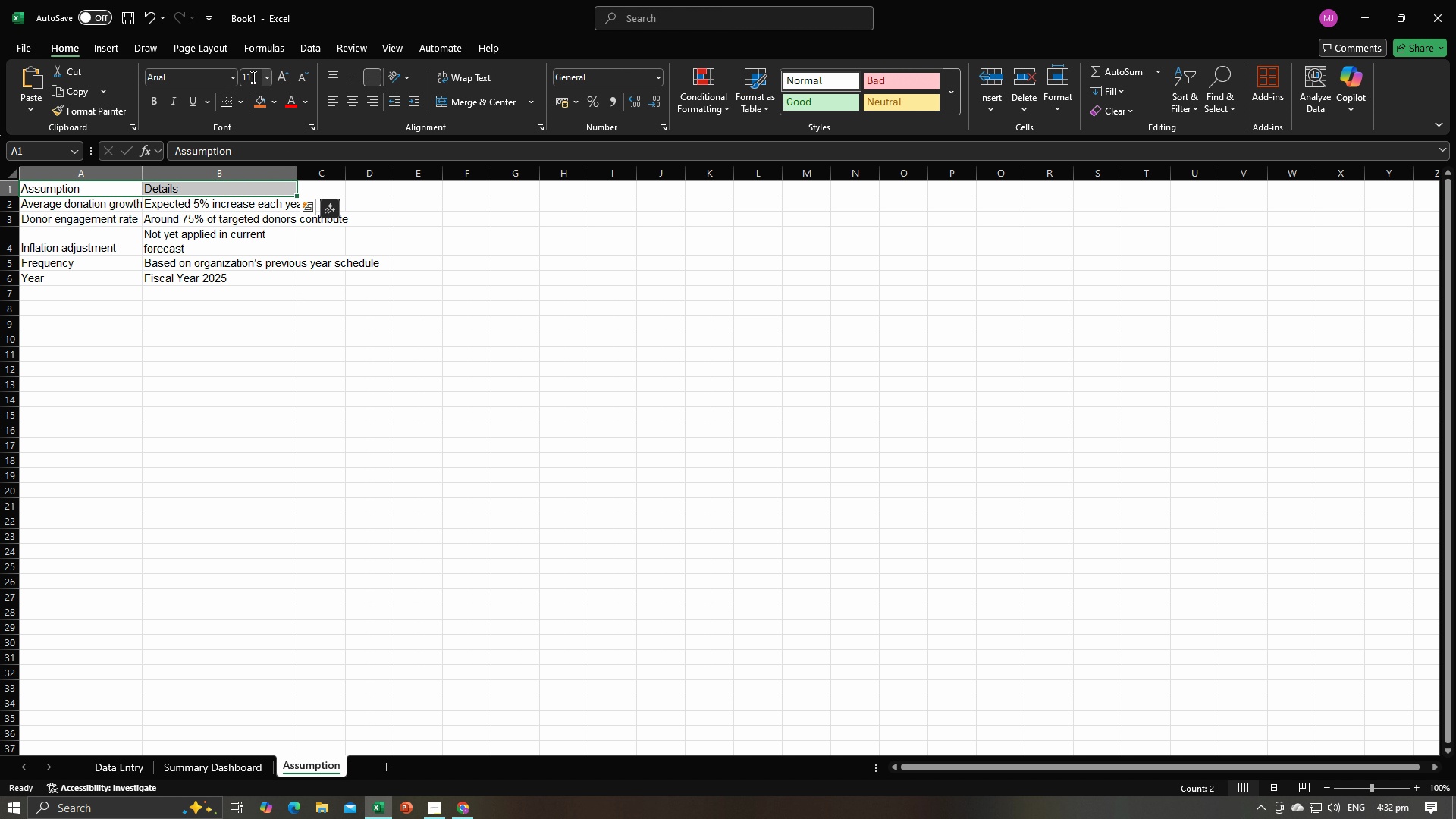 
left_click([252, 77])
 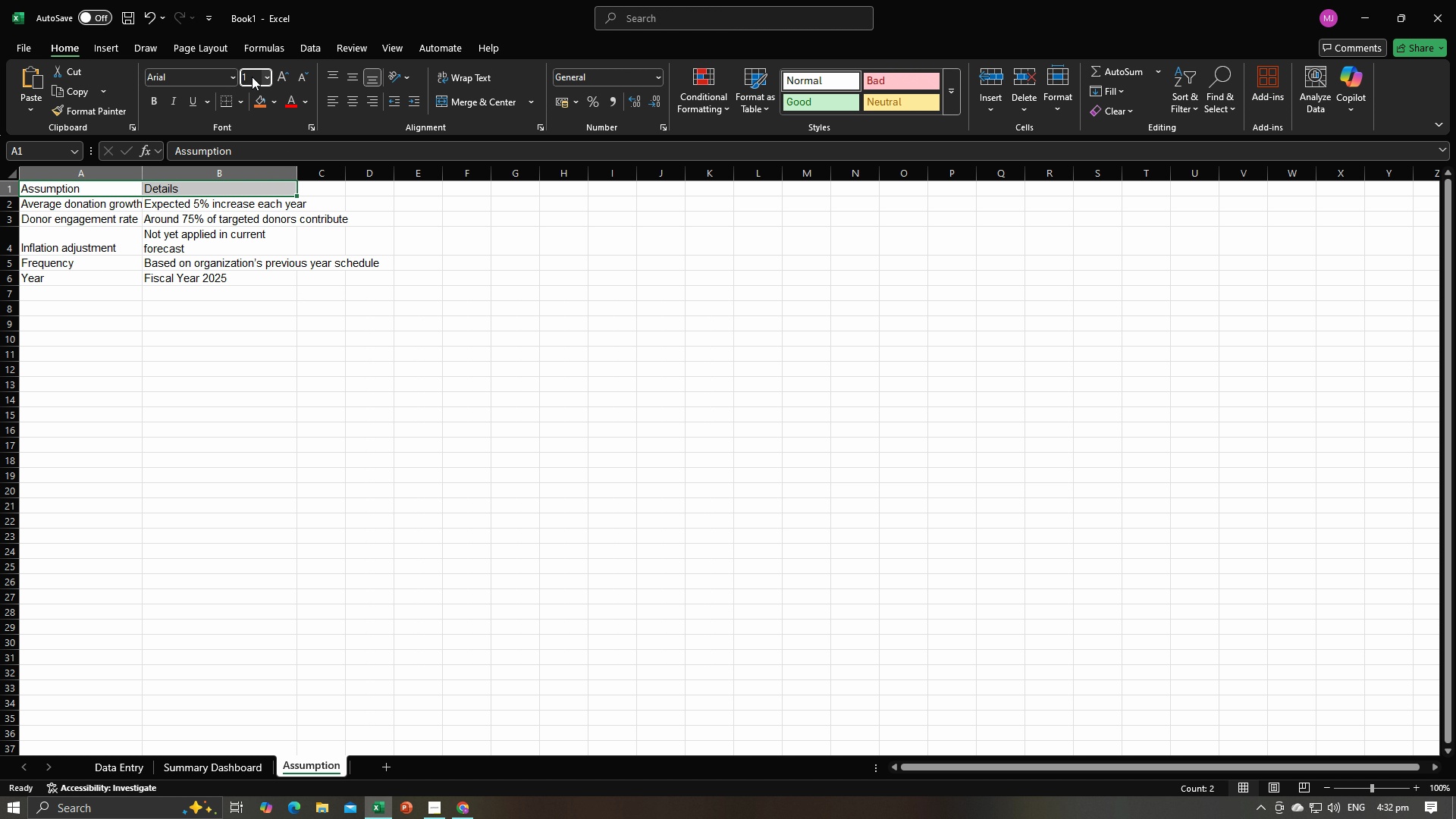 
type(12)
 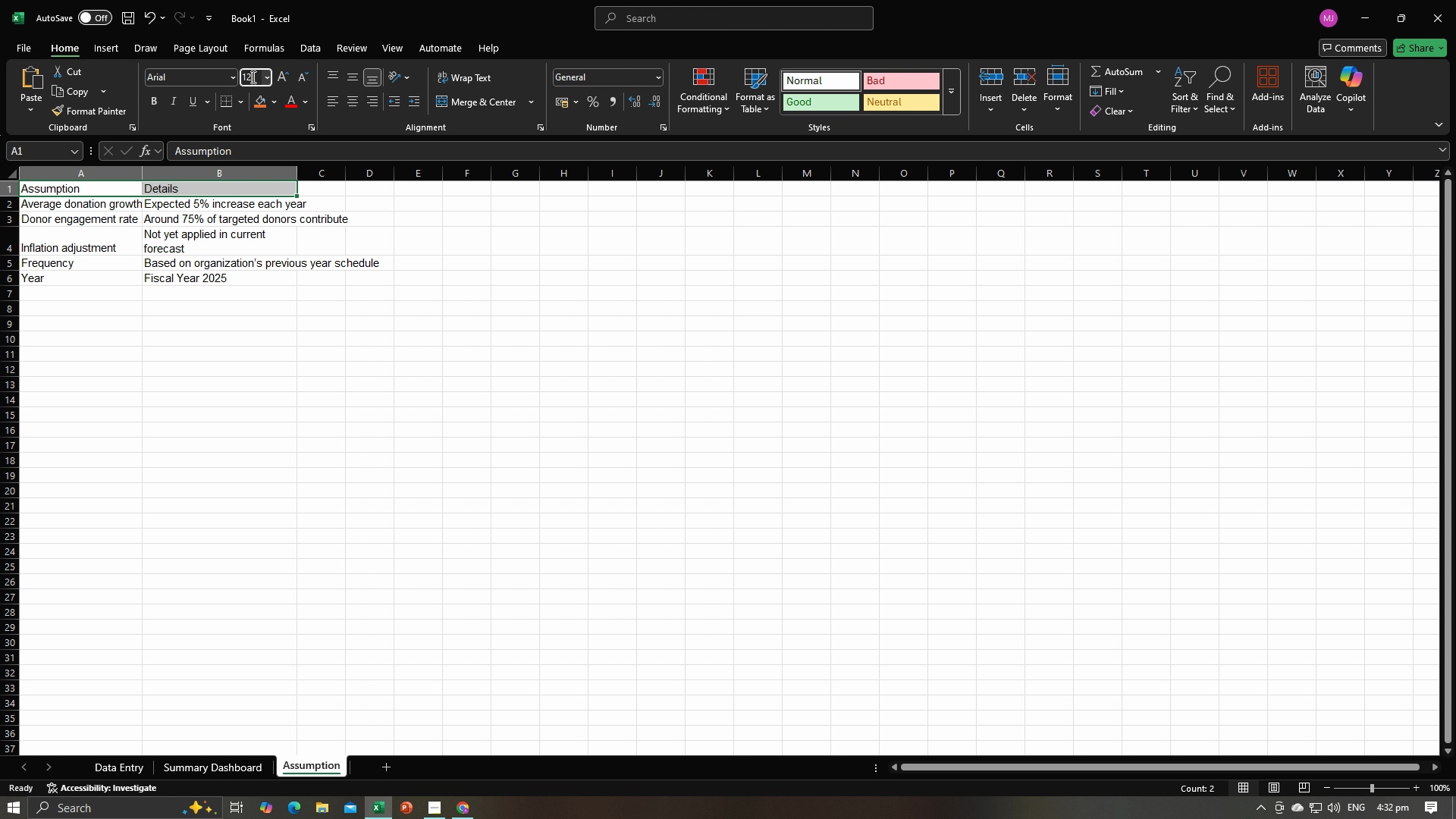 
key(Enter)
 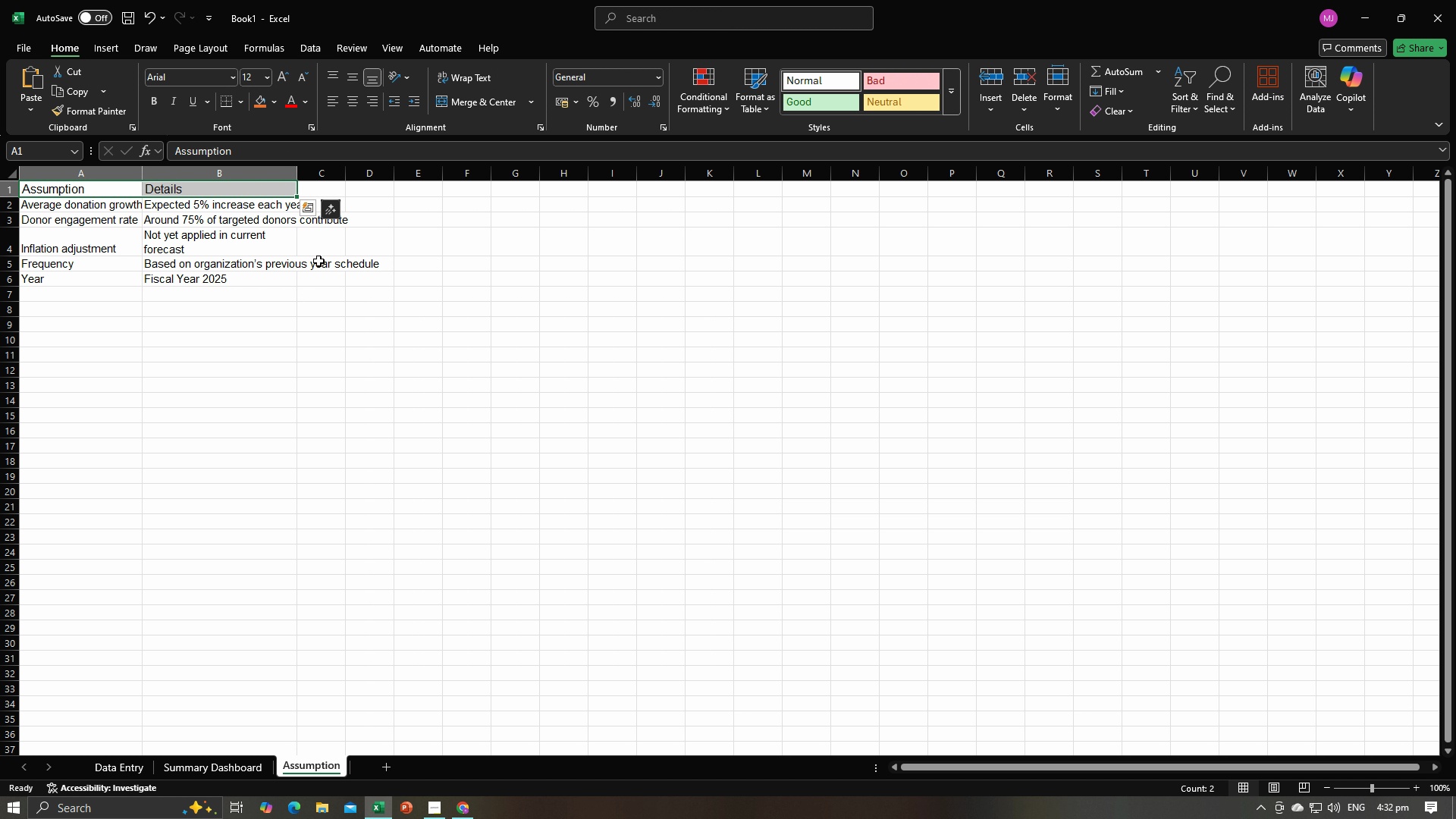 
left_click([304, 333])
 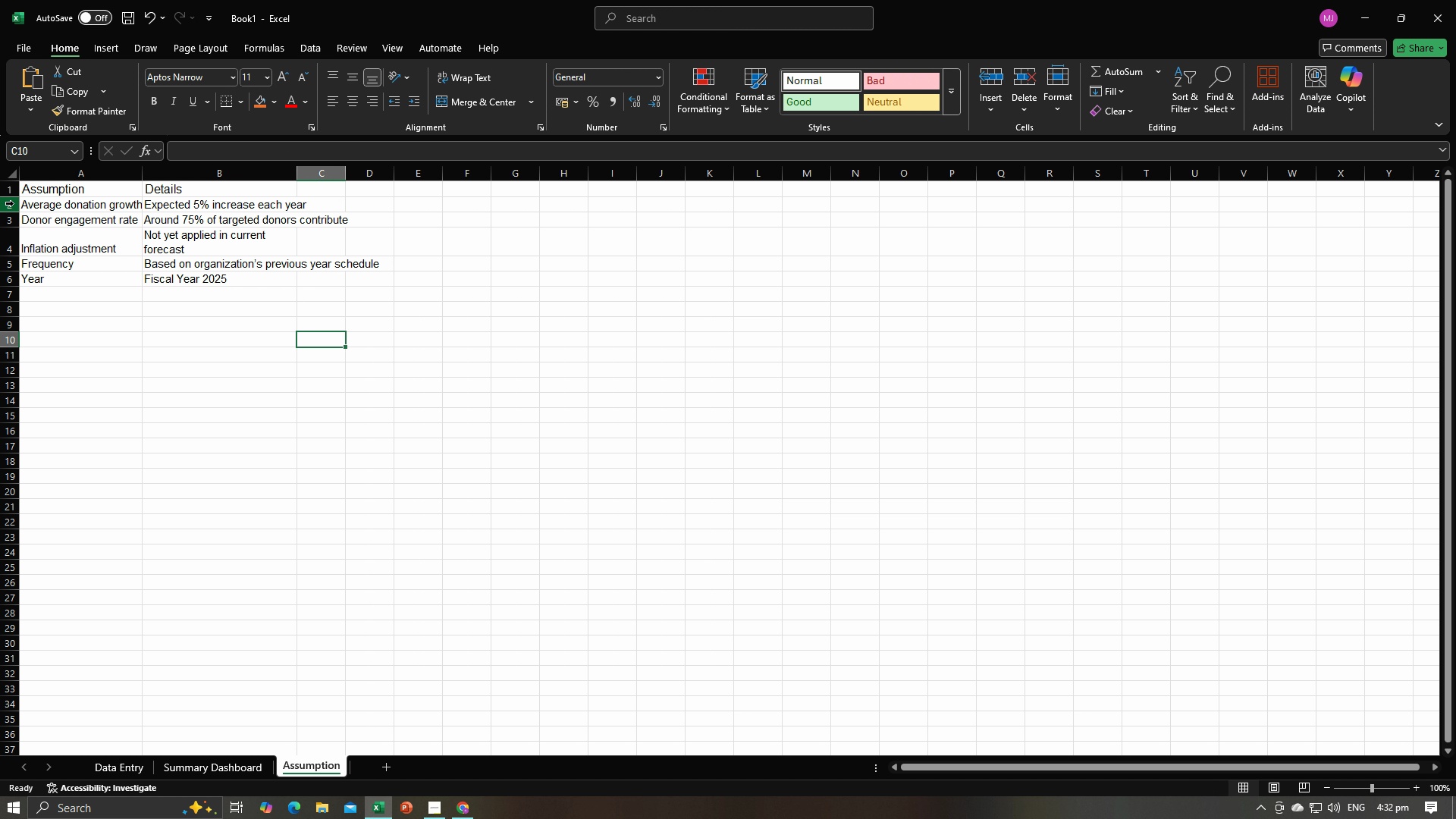 
left_click_drag(start_coordinate=[14, 203], to_coordinate=[16, 270])
 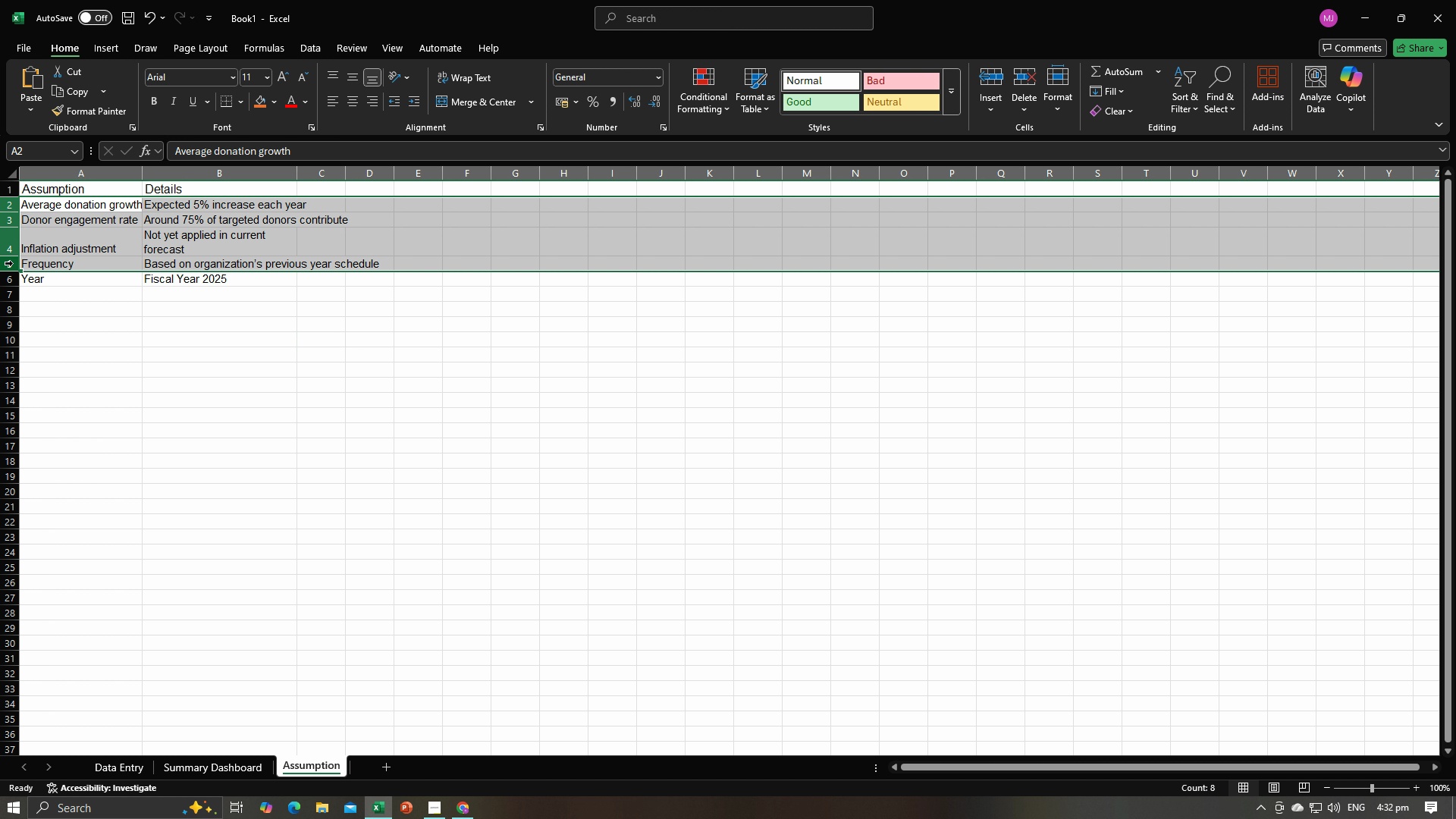 
right_click([13, 263])
 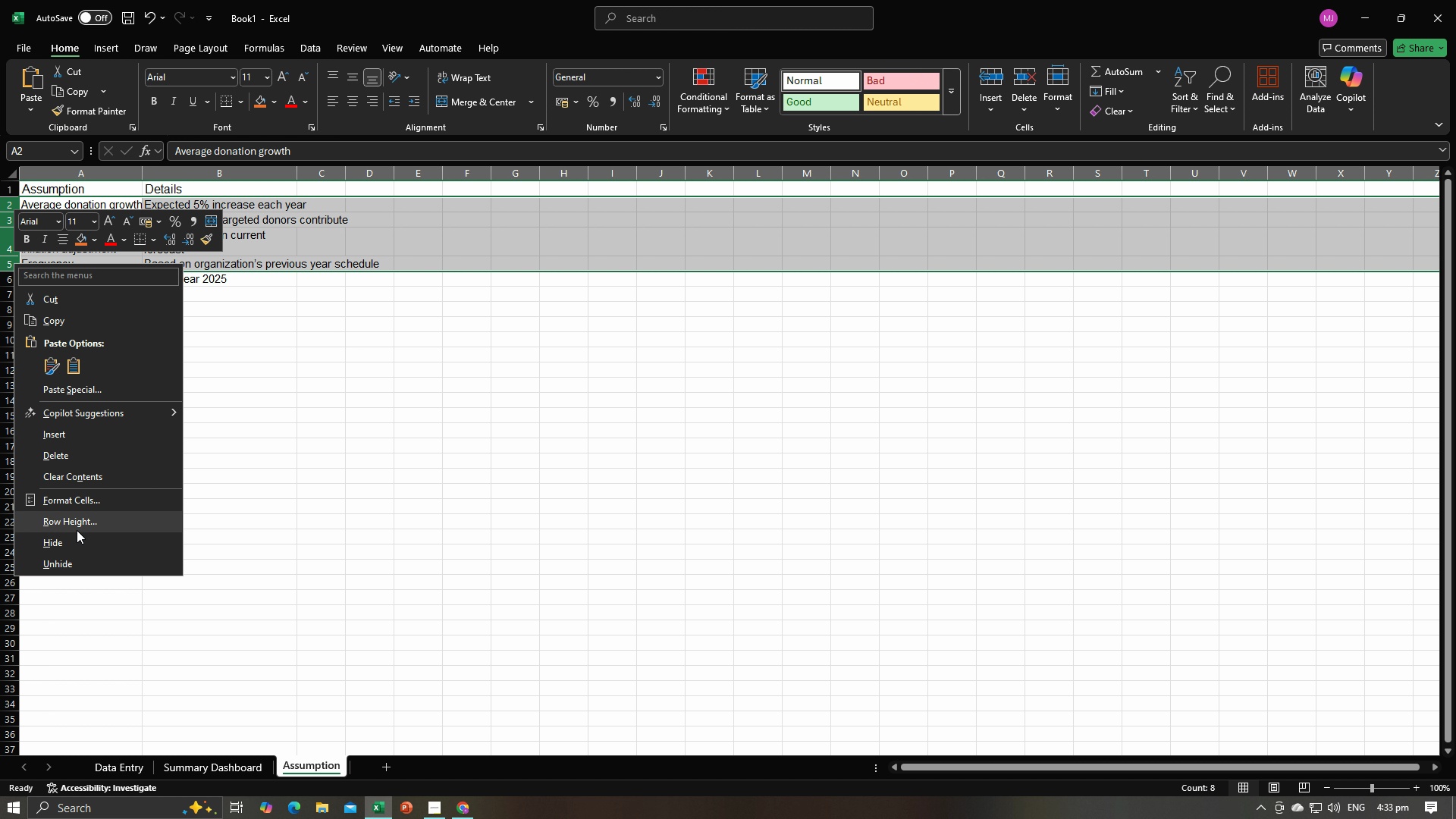 
left_click([80, 525])
 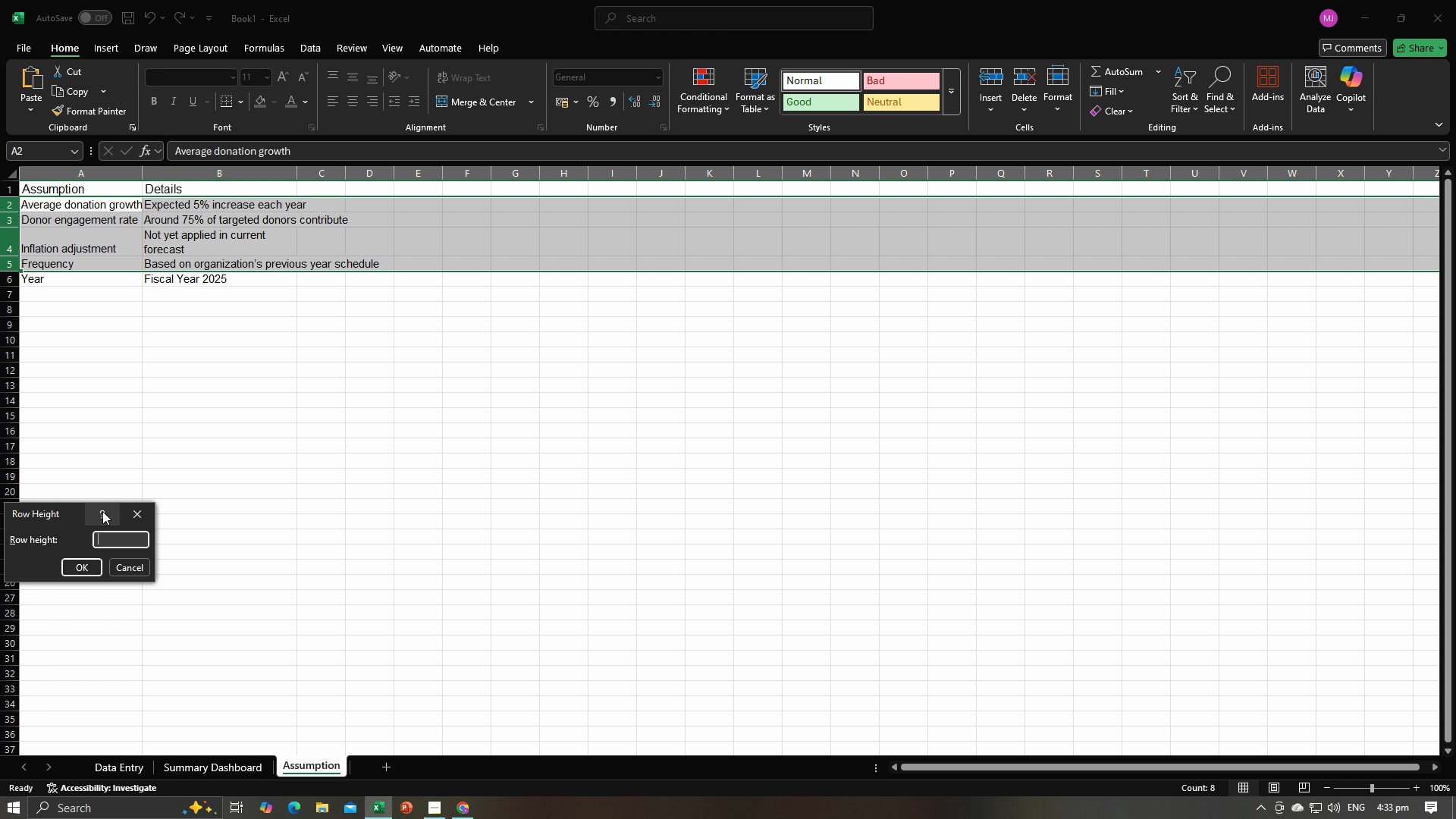 
type(28.5)
 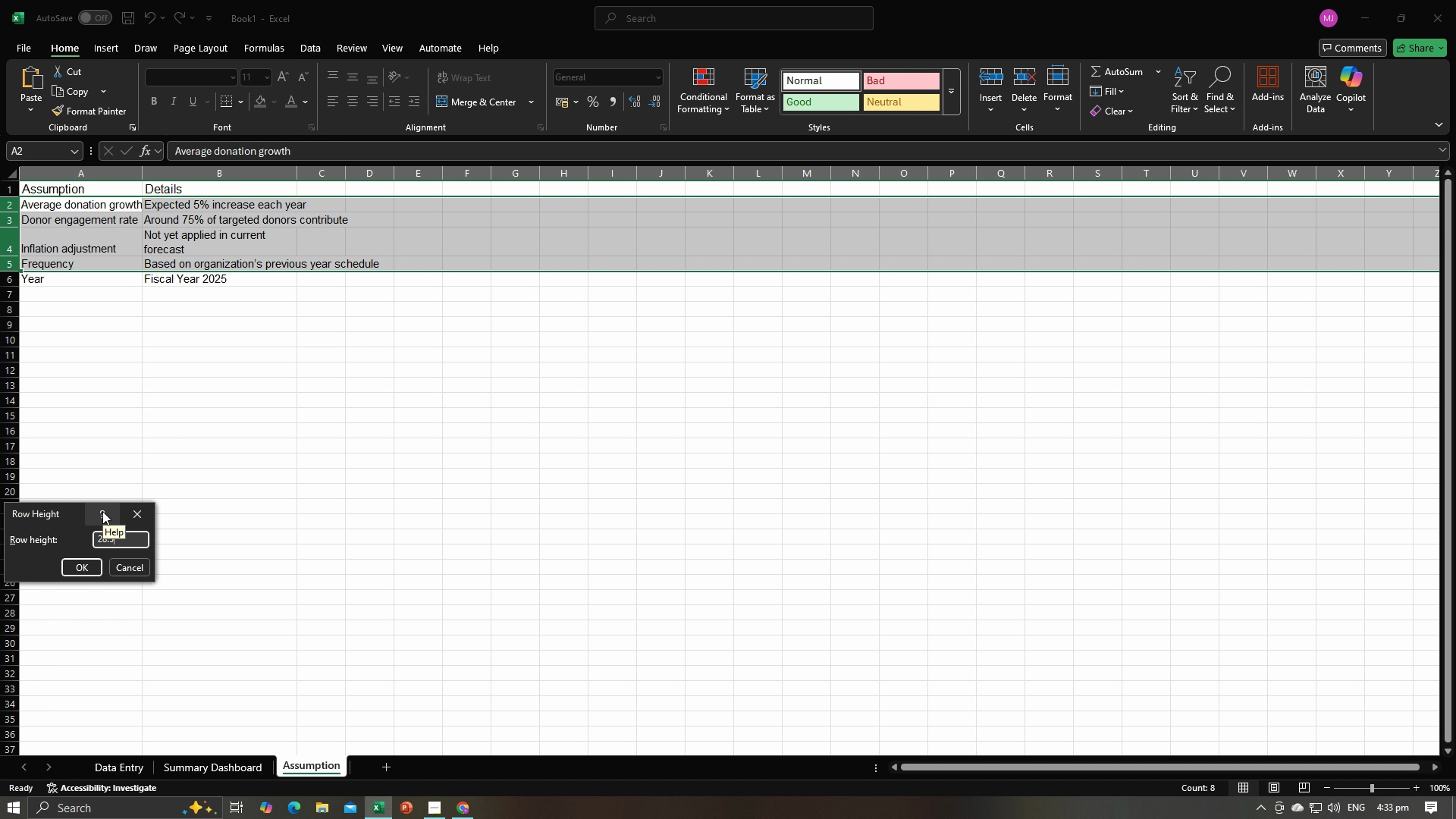 
key(Enter)
 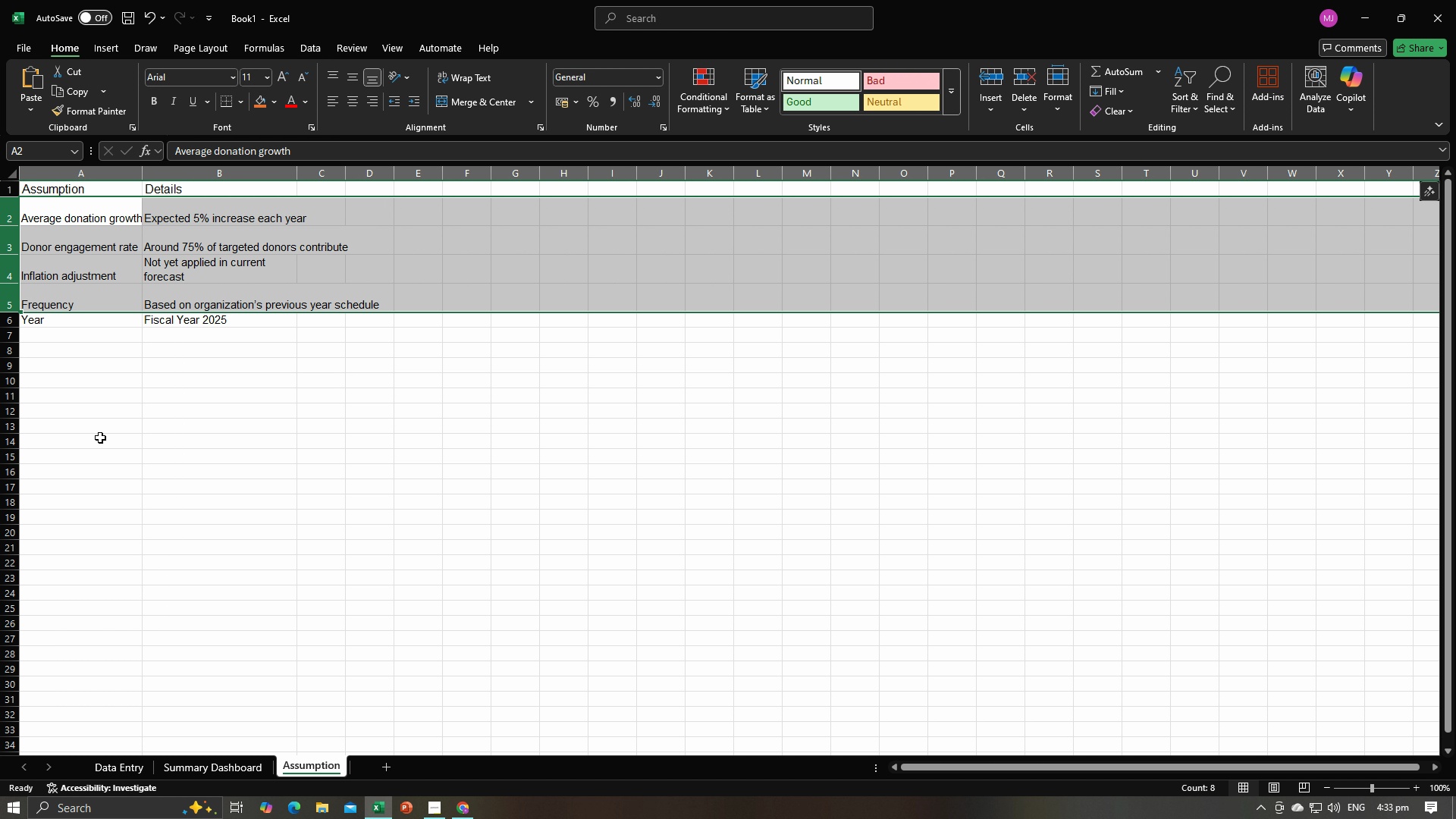 
left_click([100, 438])
 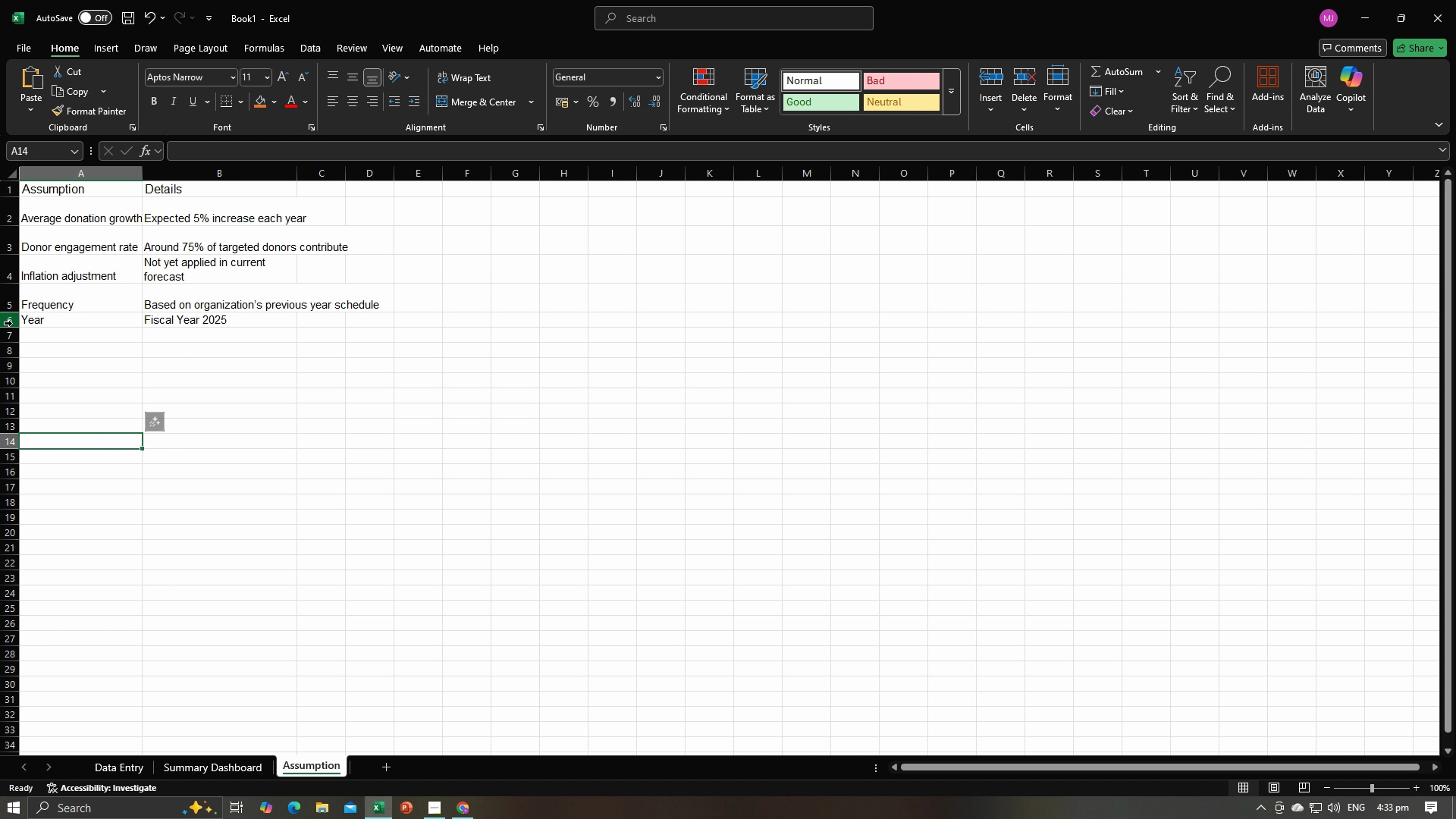 
left_click([12, 323])
 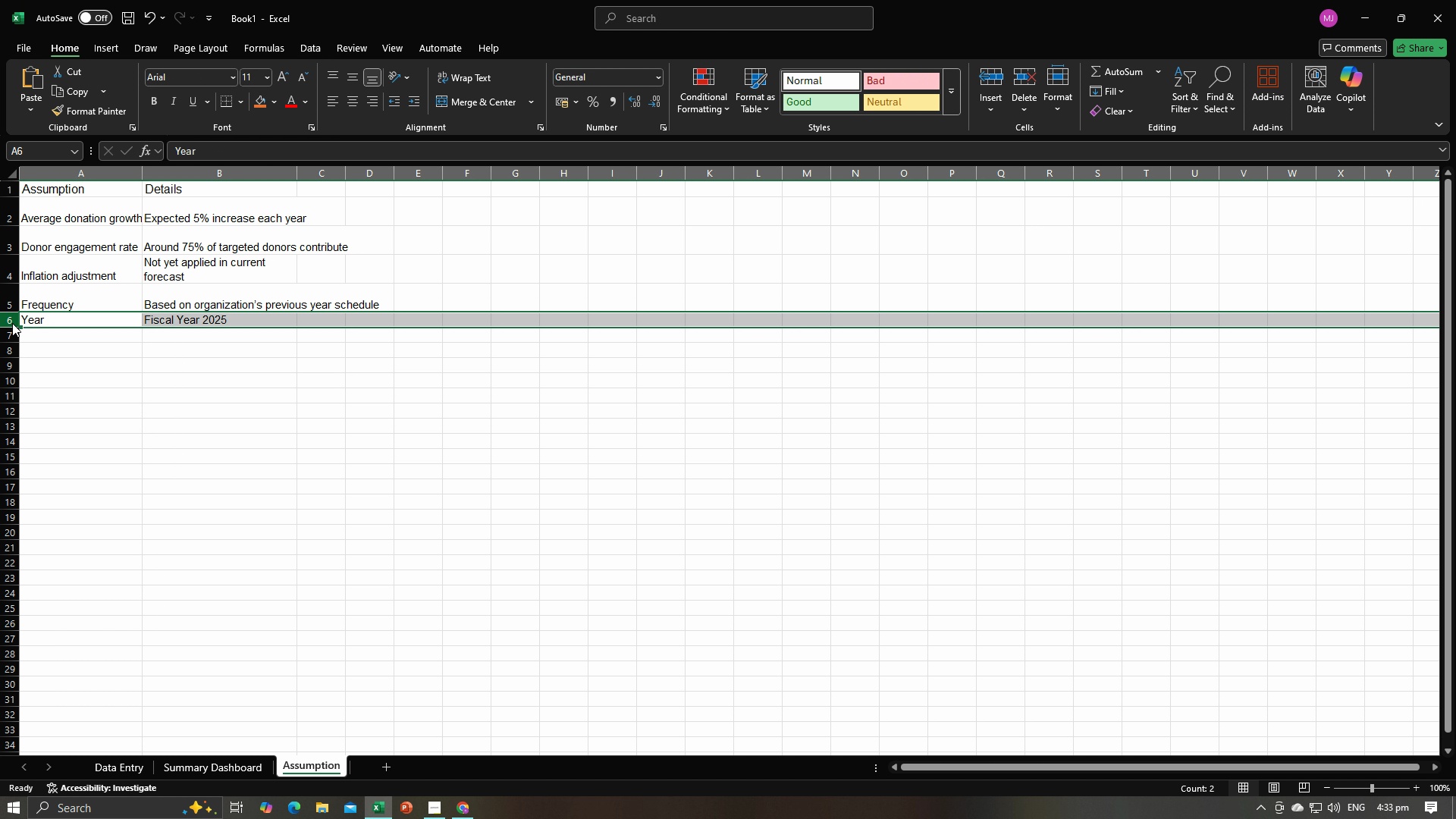 
right_click([12, 323])
 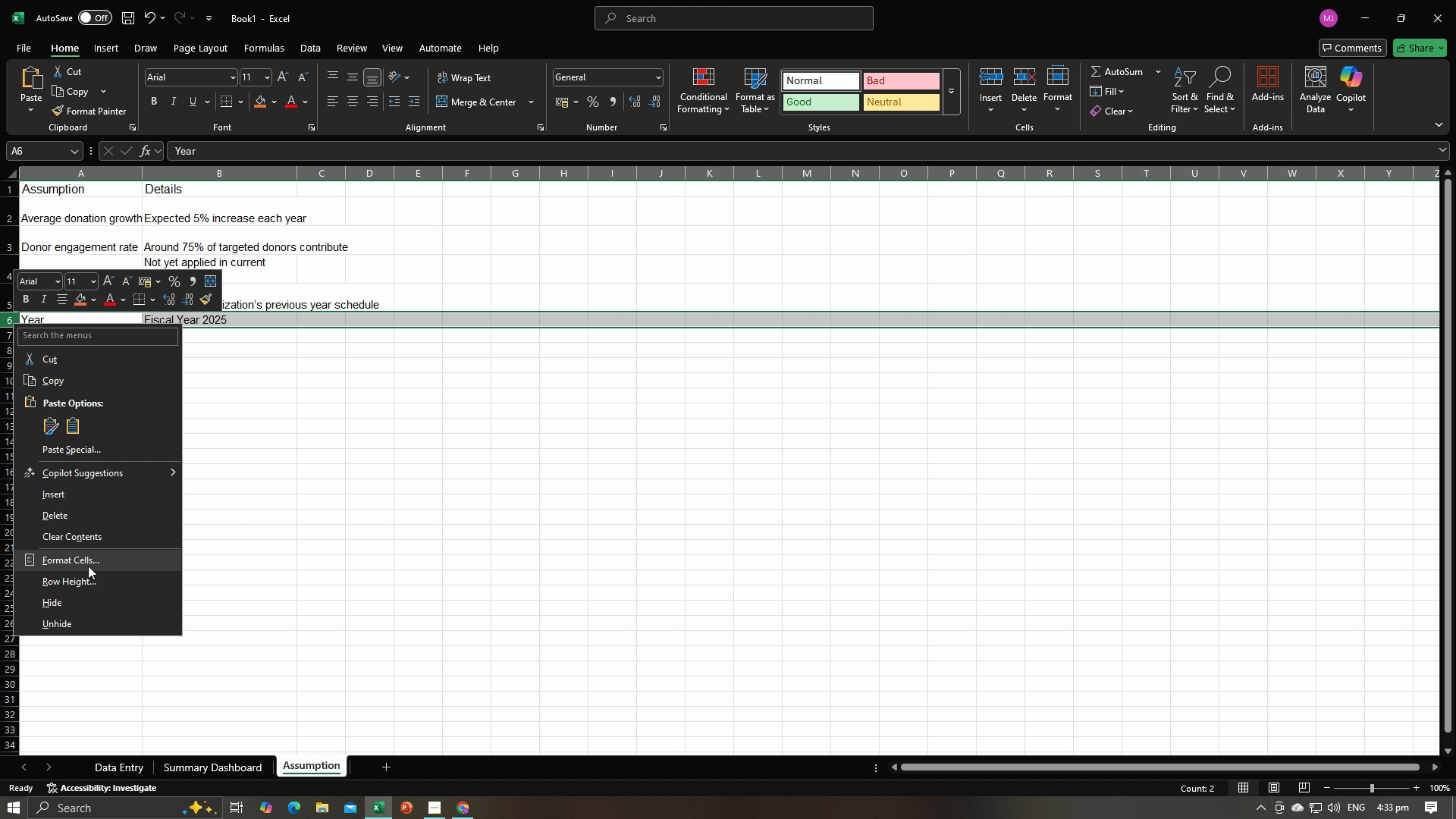 
left_click([93, 576])
 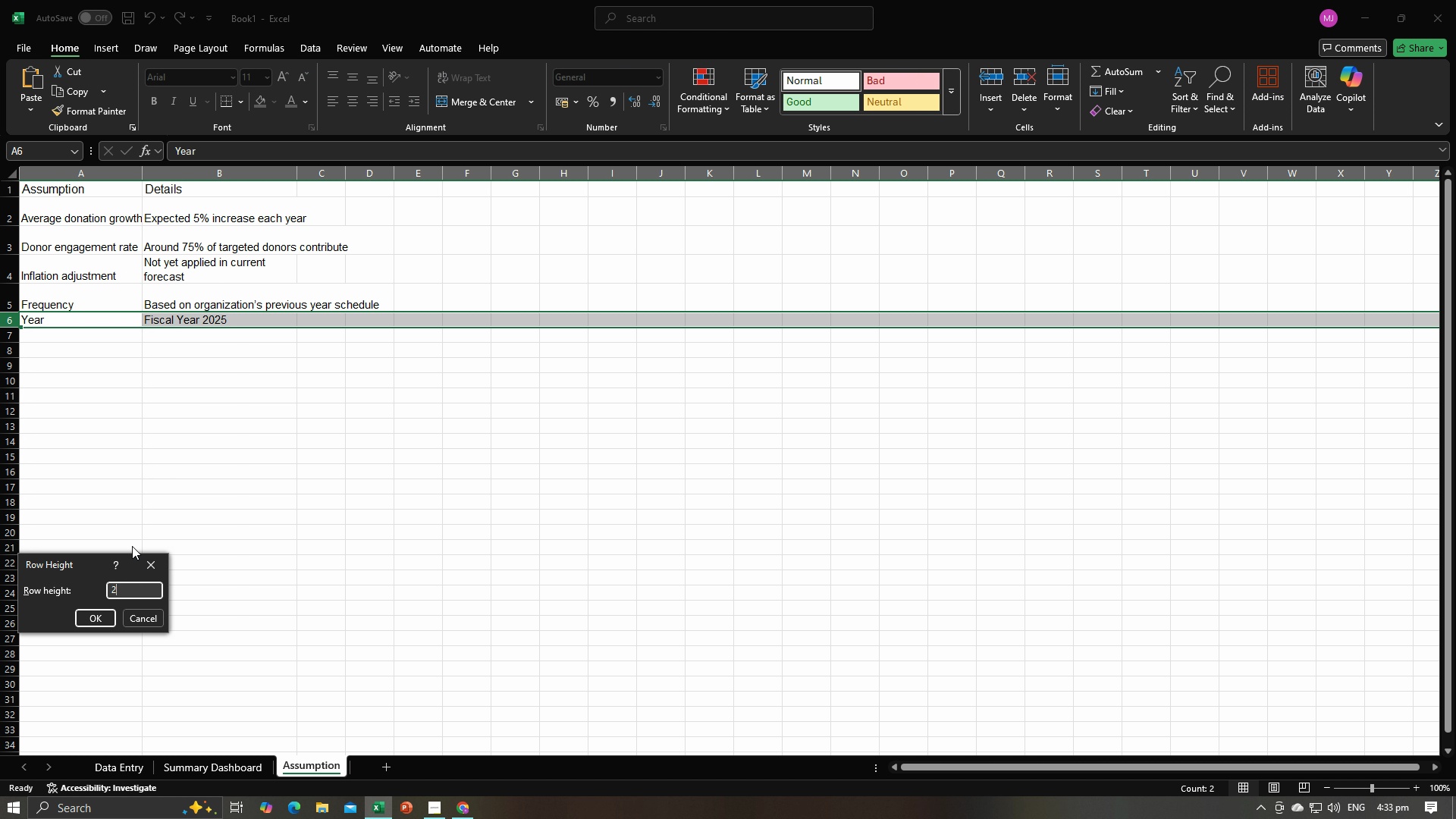 
type(28.5)
 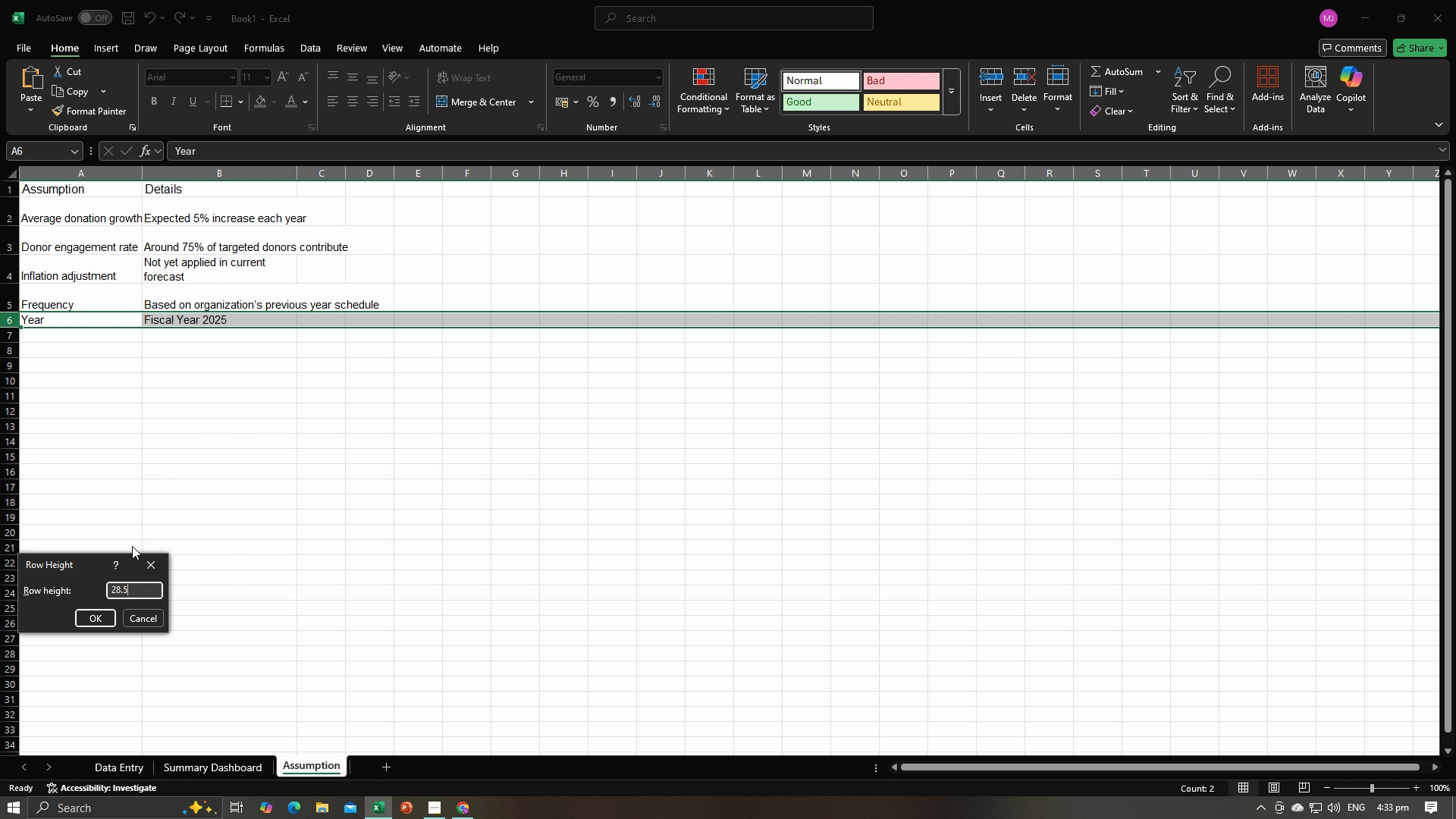 
key(Enter)
 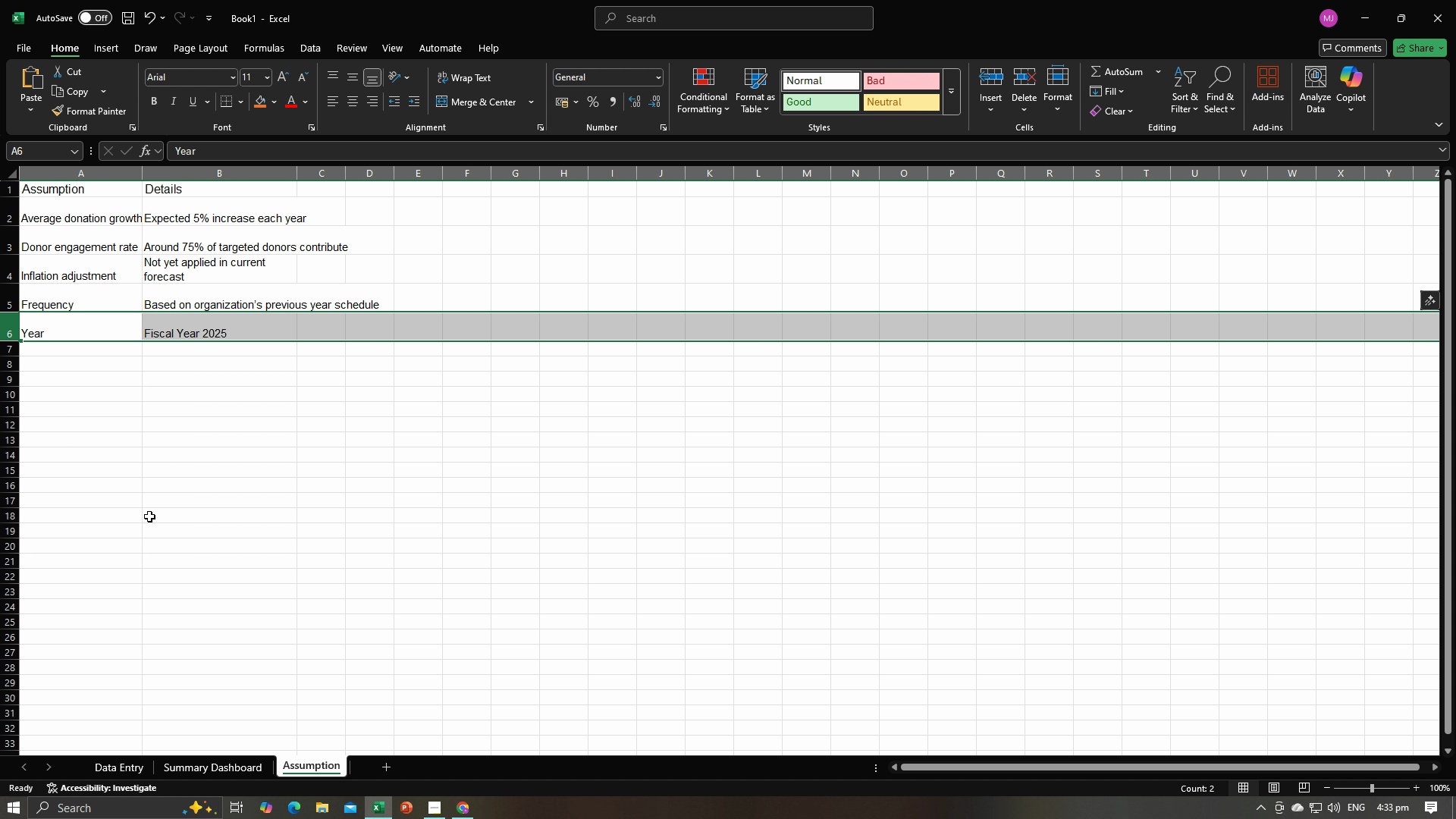 
left_click([149, 519])
 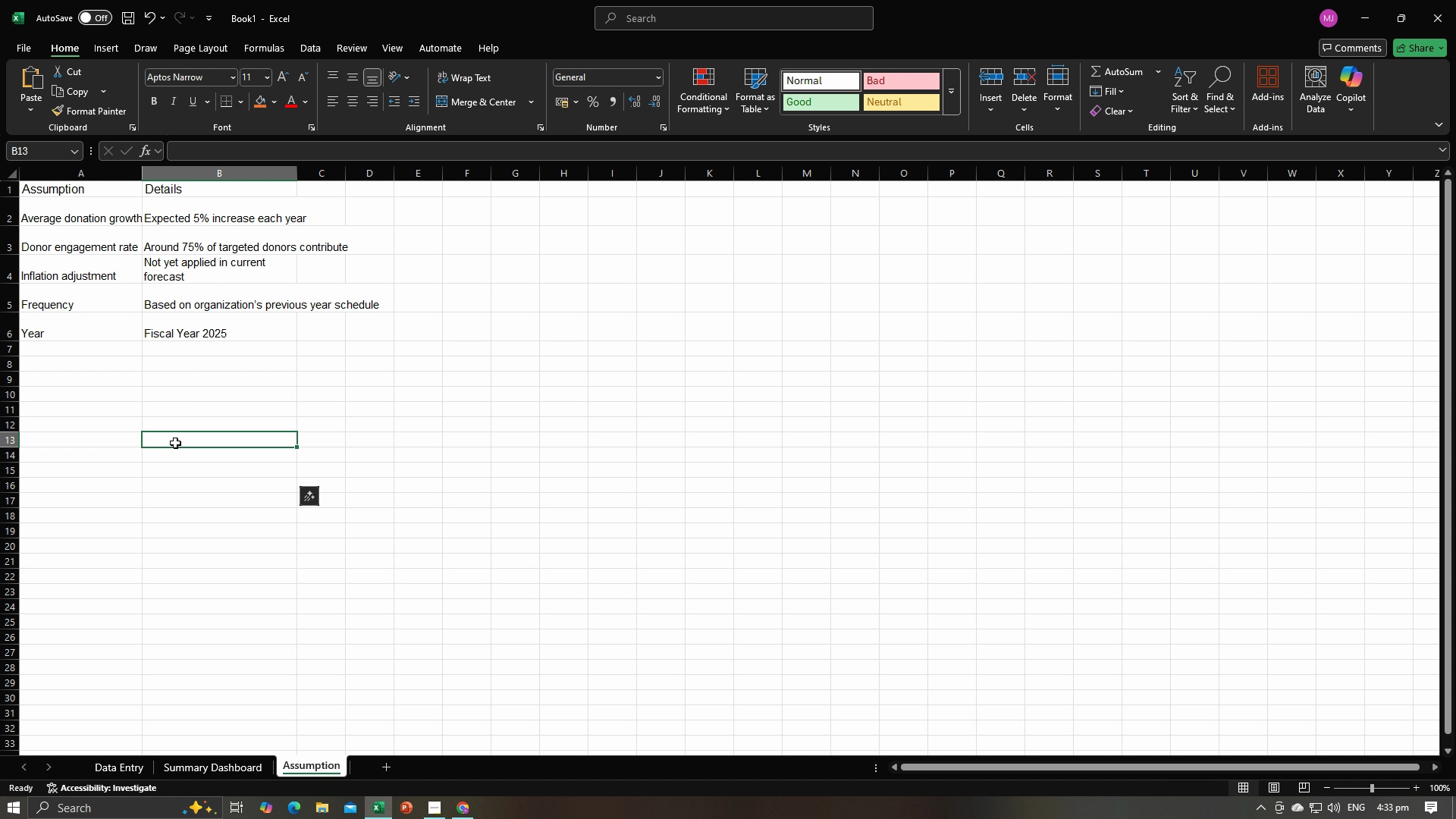 
left_click([175, 443])
 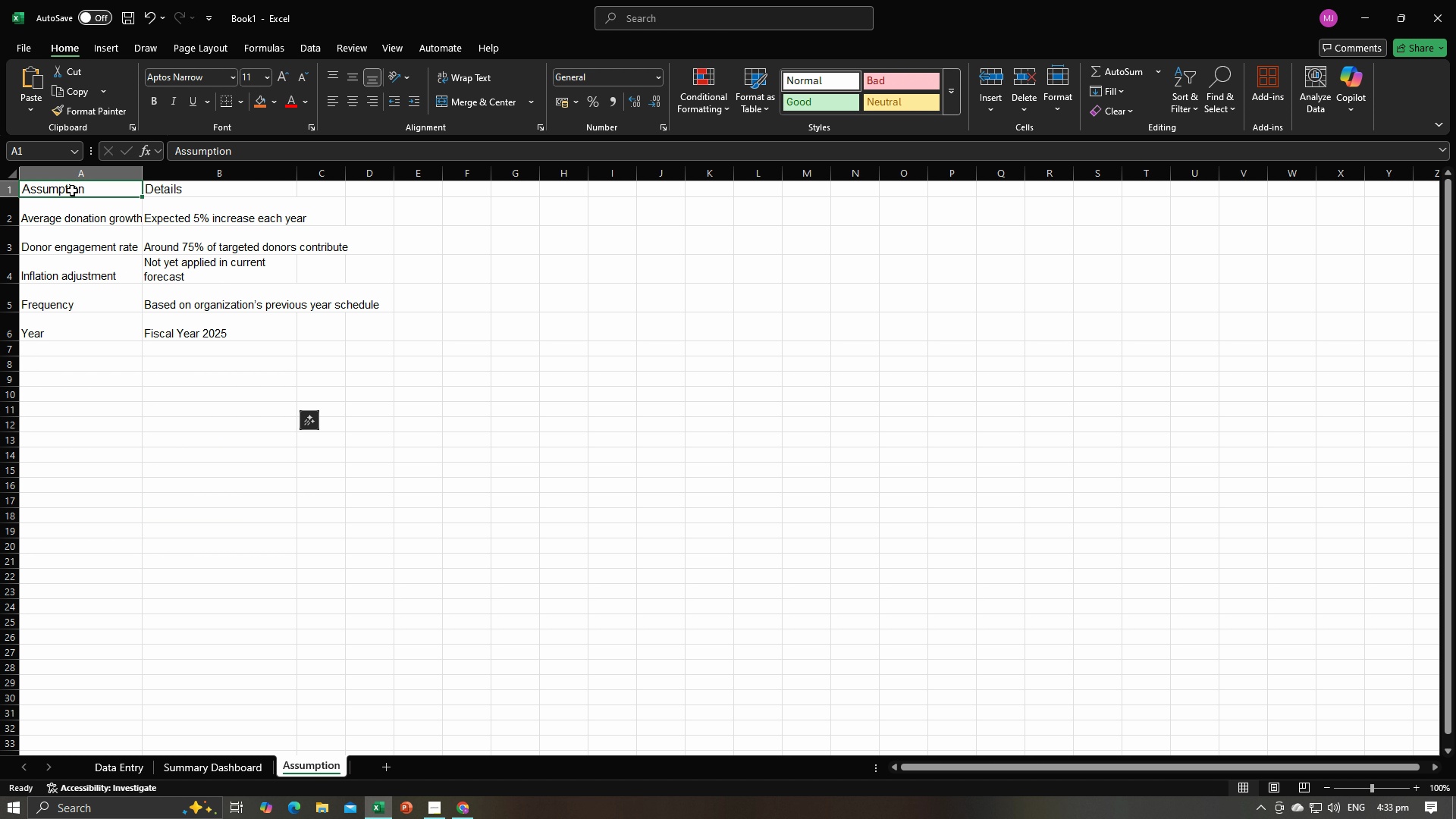 
left_click([74, 188])
 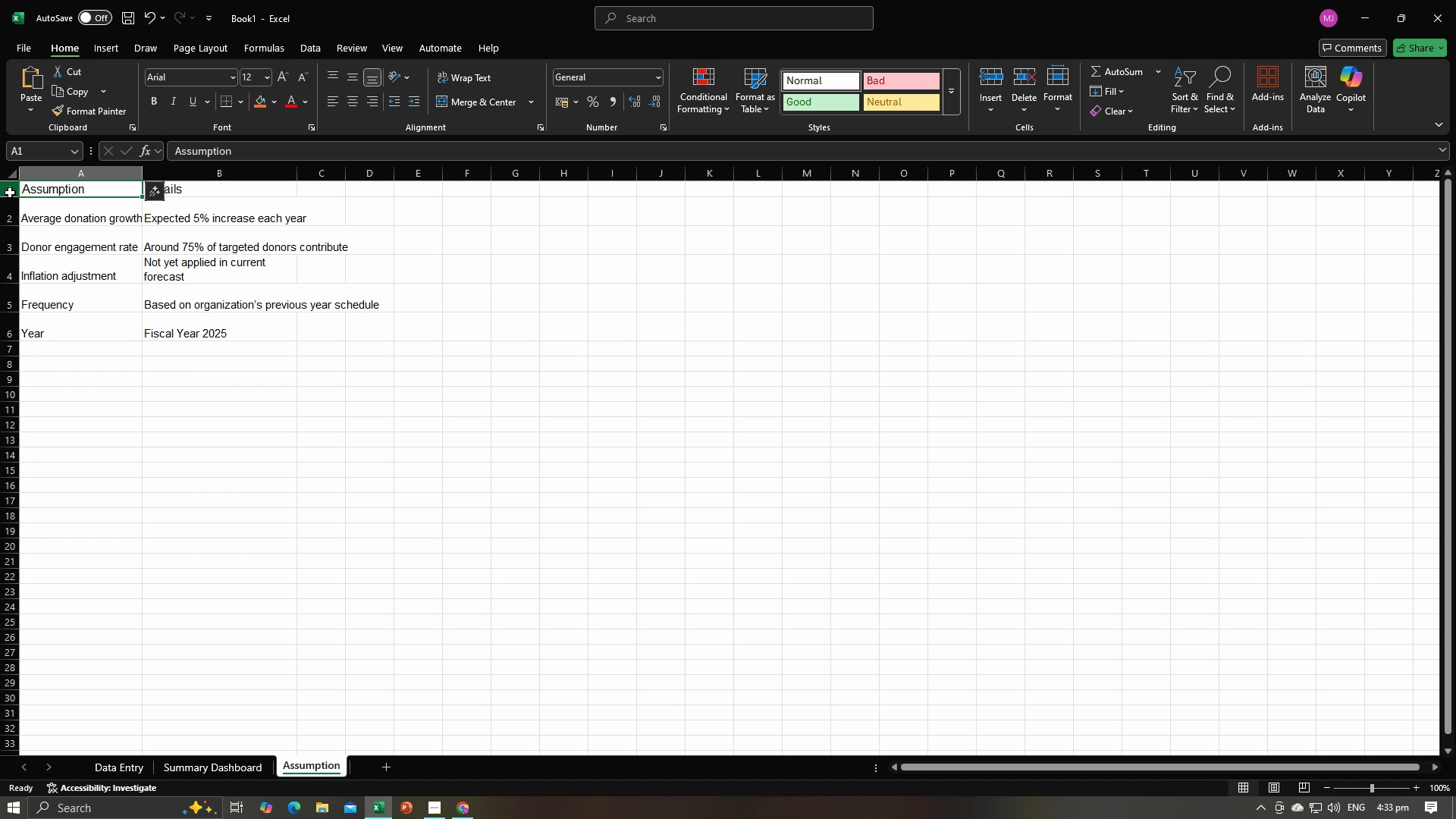 
left_click([10, 193])
 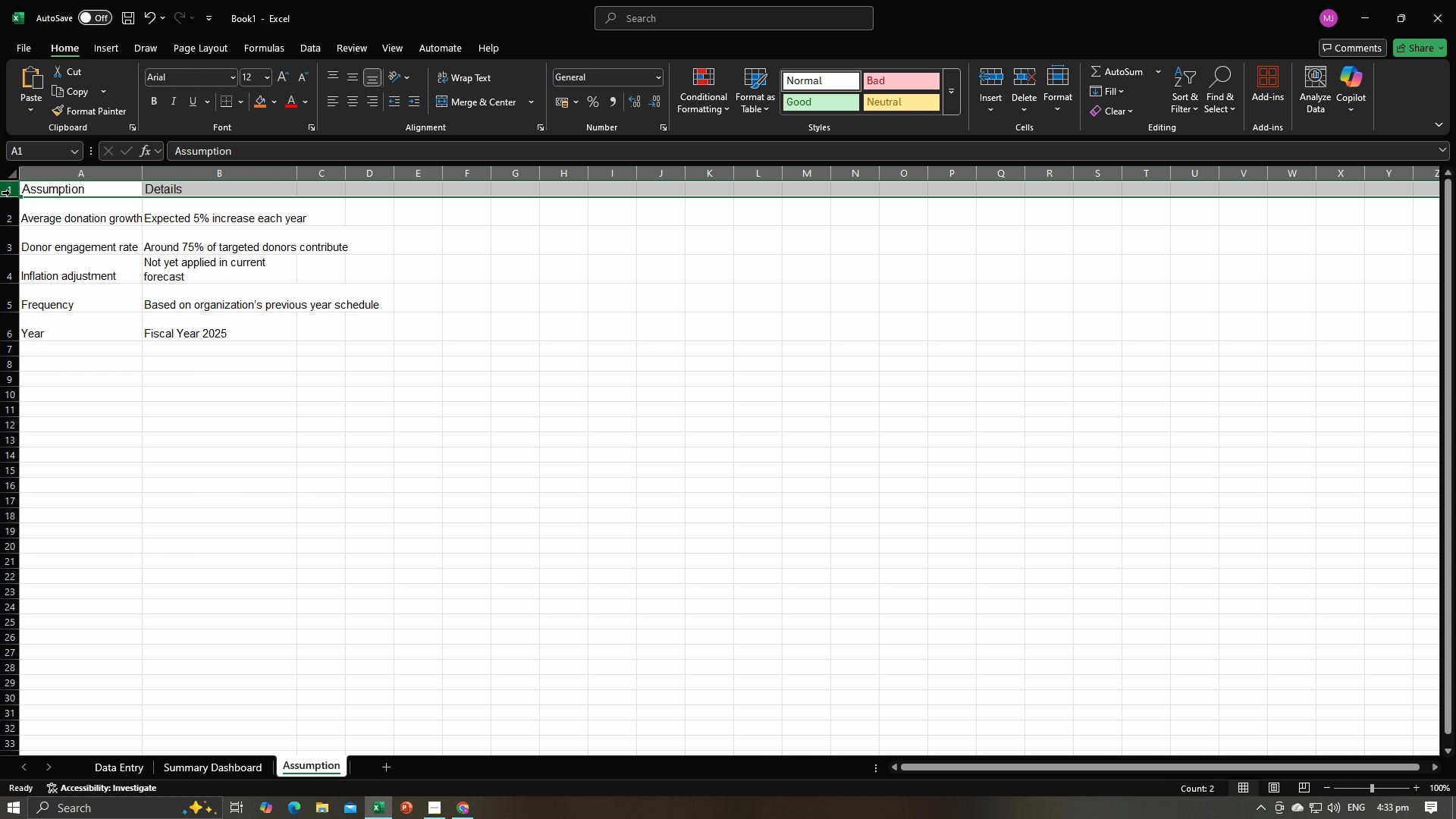 
right_click([10, 193])
 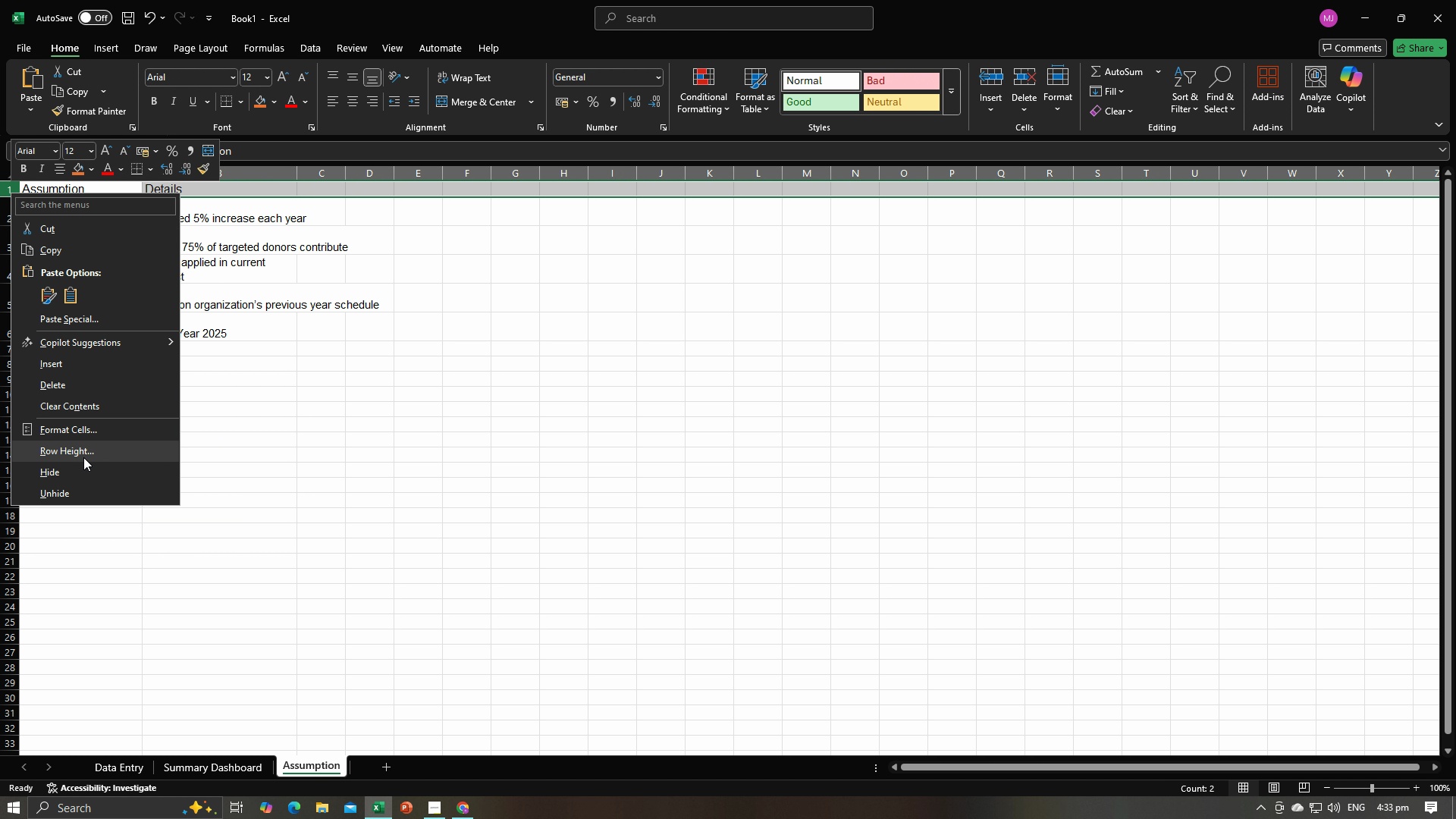 
left_click([88, 448])
 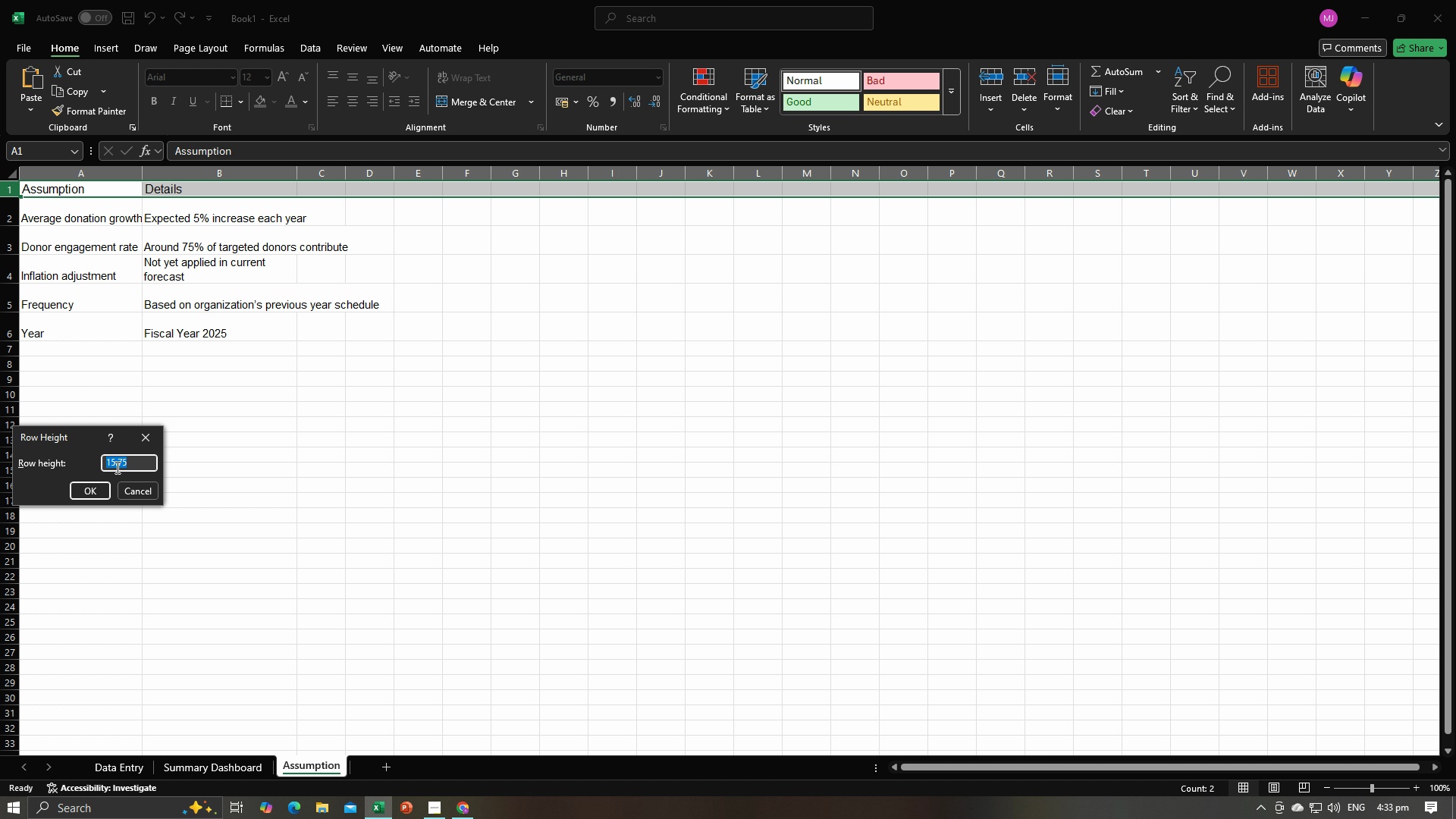 
type(35)
 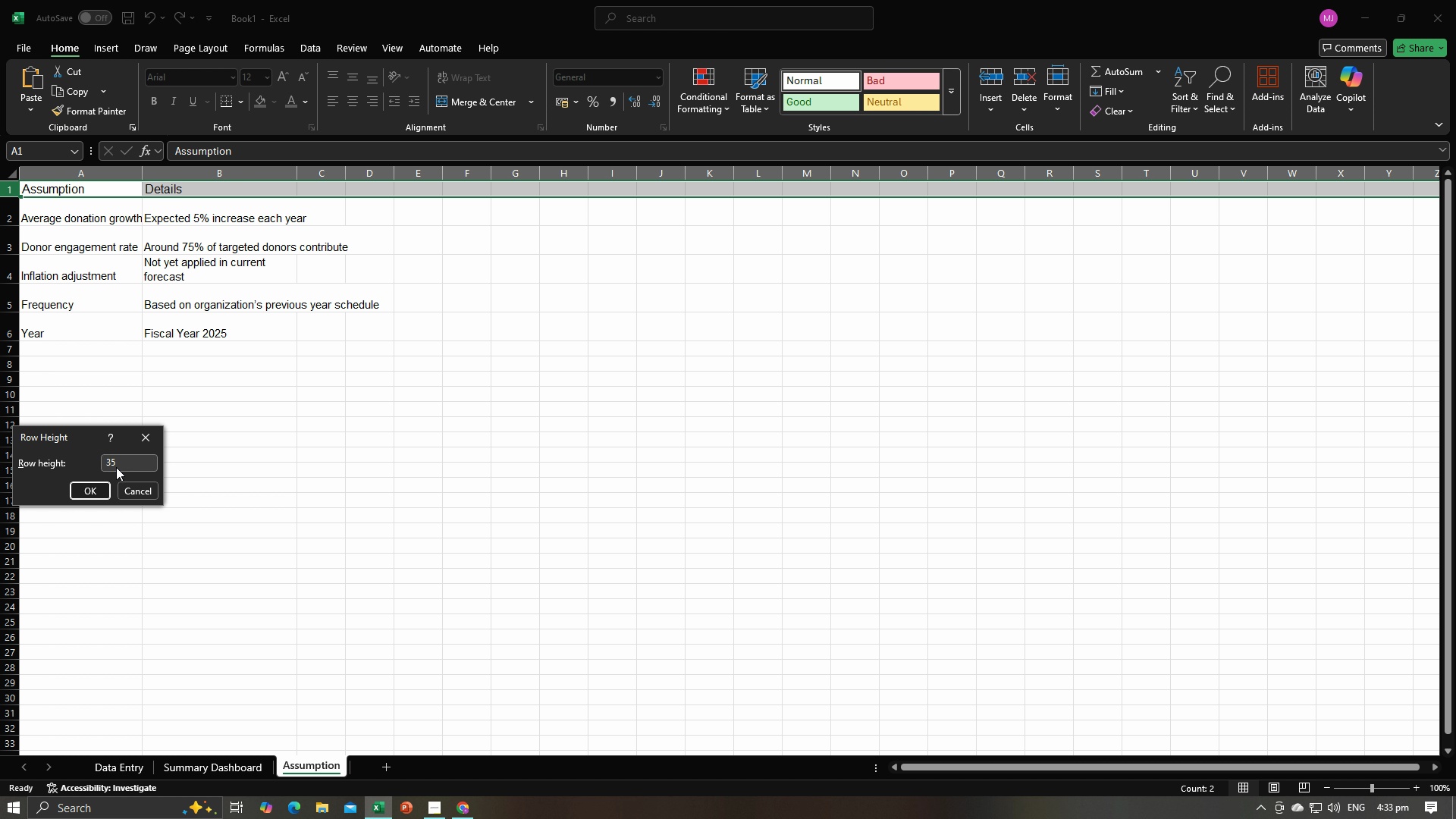 
key(Enter)
 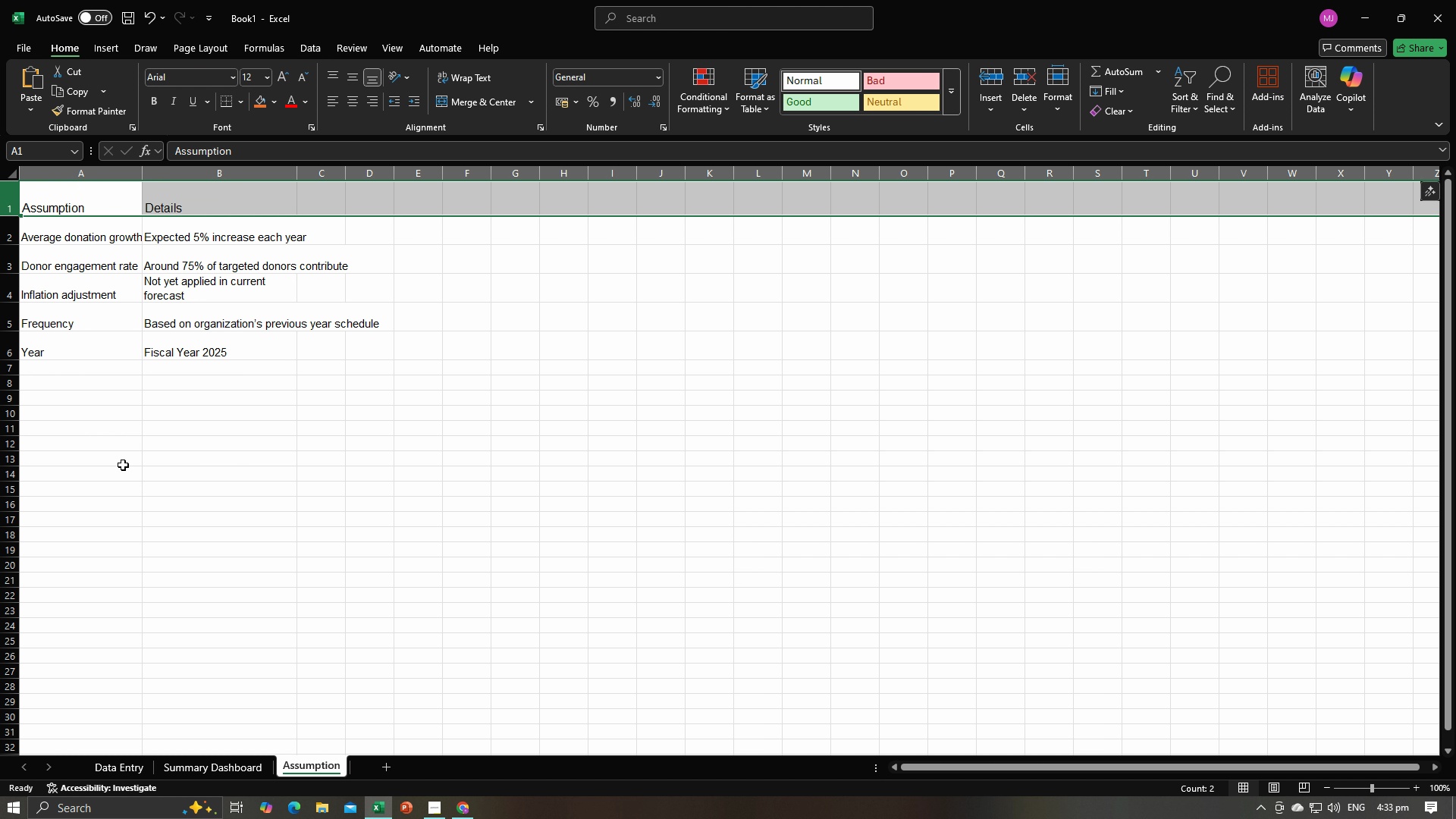 
left_click([151, 471])
 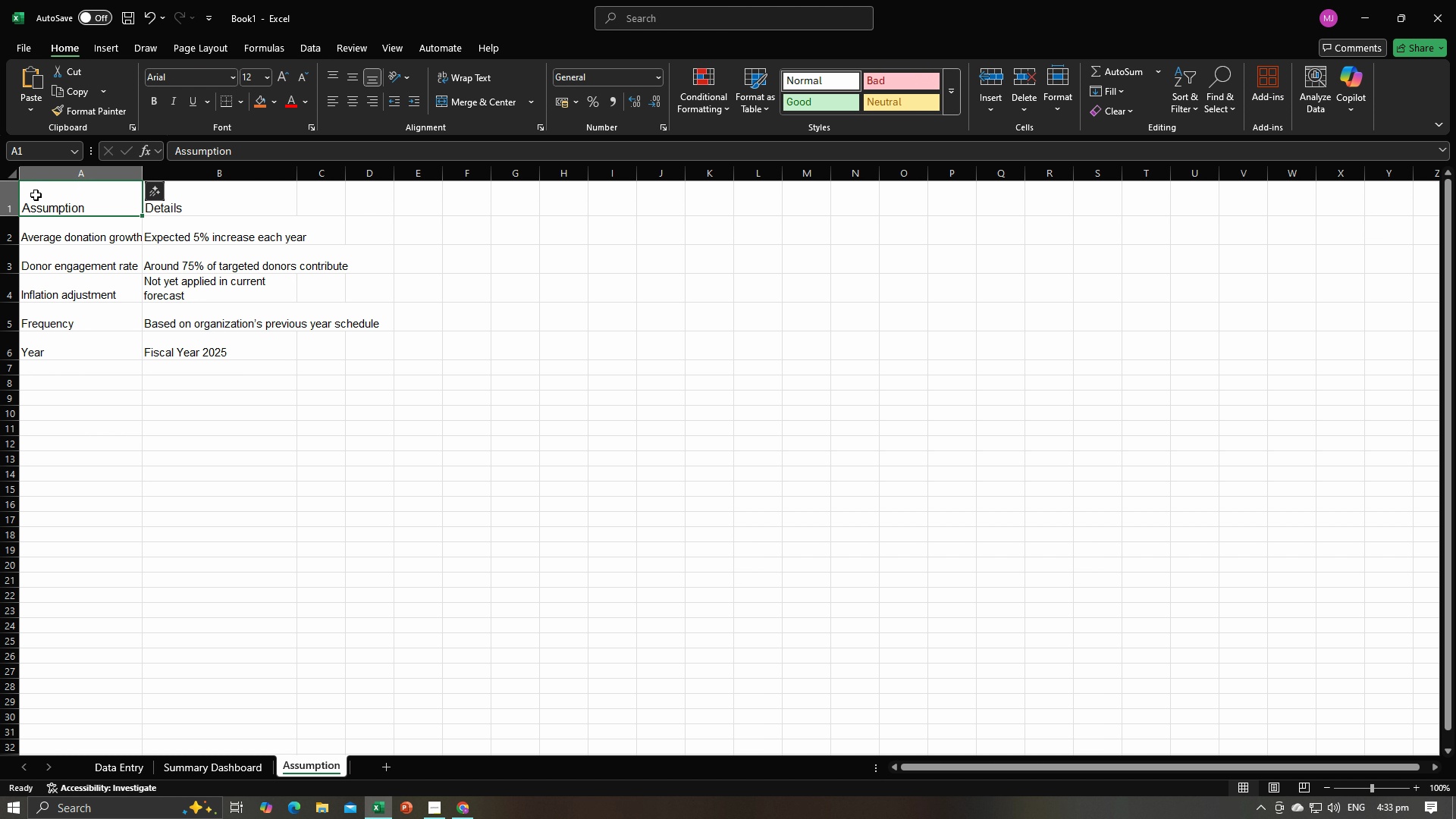 
left_click_drag(start_coordinate=[47, 215], to_coordinate=[231, 346])
 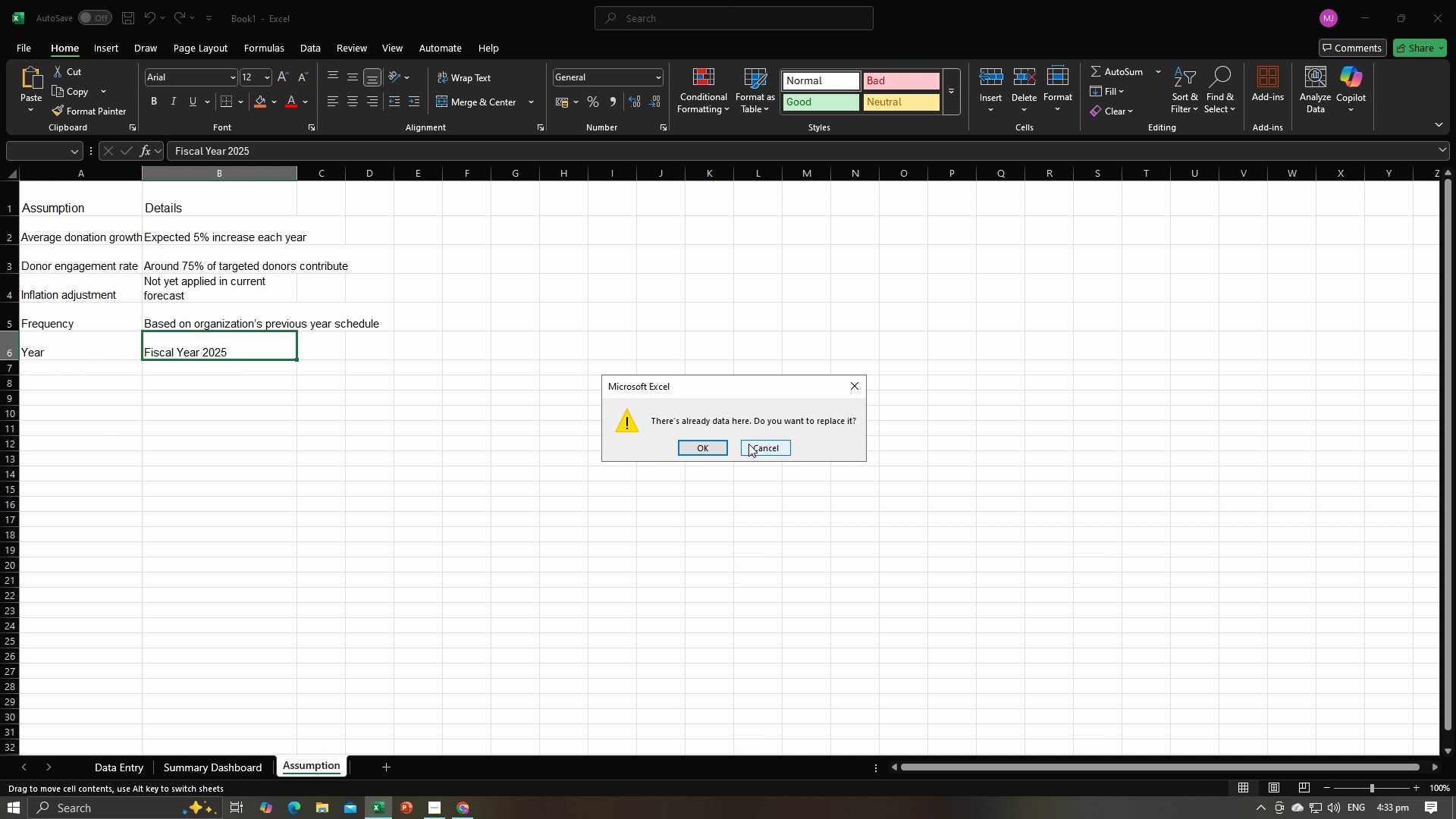 
left_click([752, 446])
 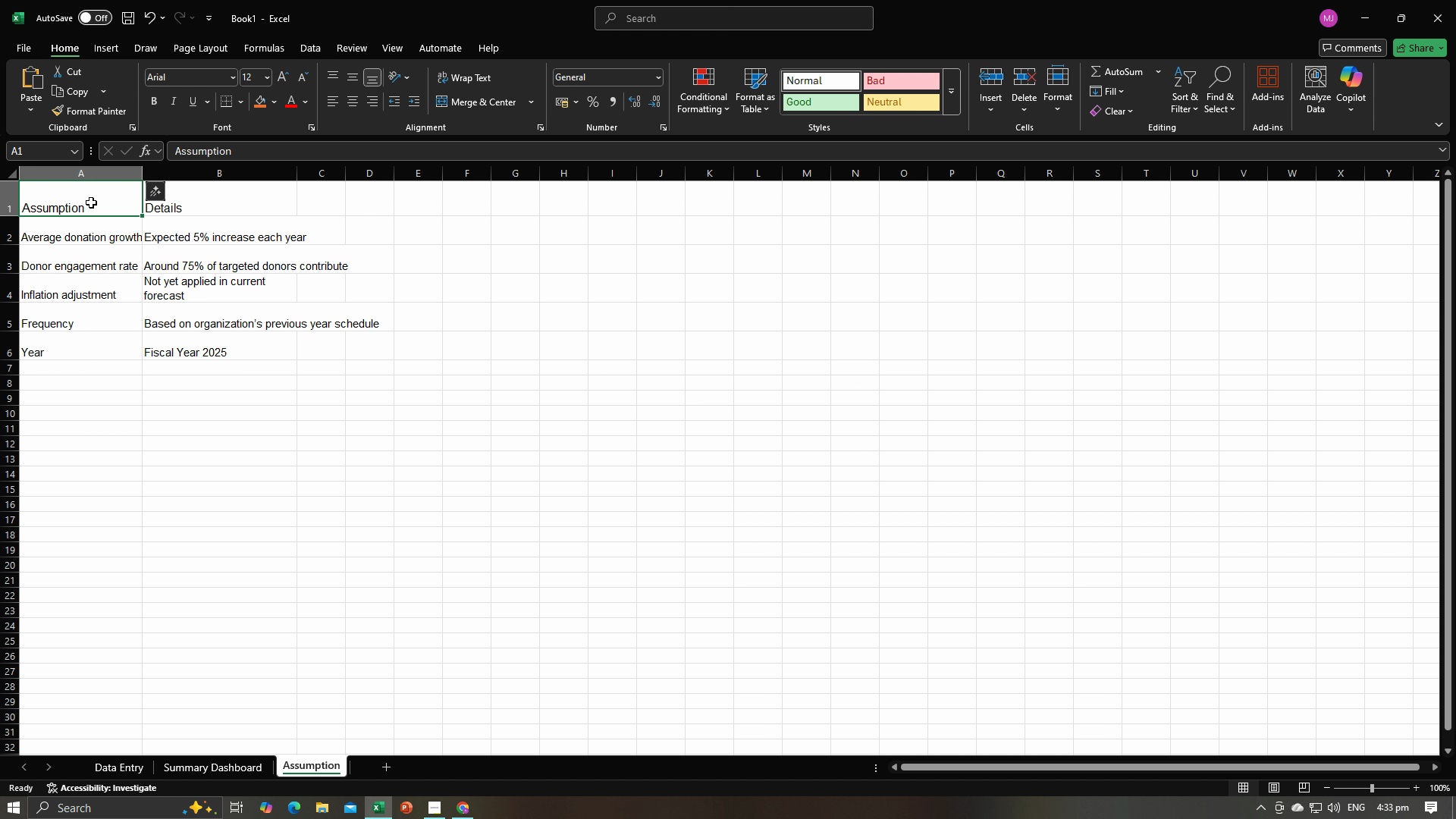 
left_click_drag(start_coordinate=[81, 196], to_coordinate=[233, 349])
 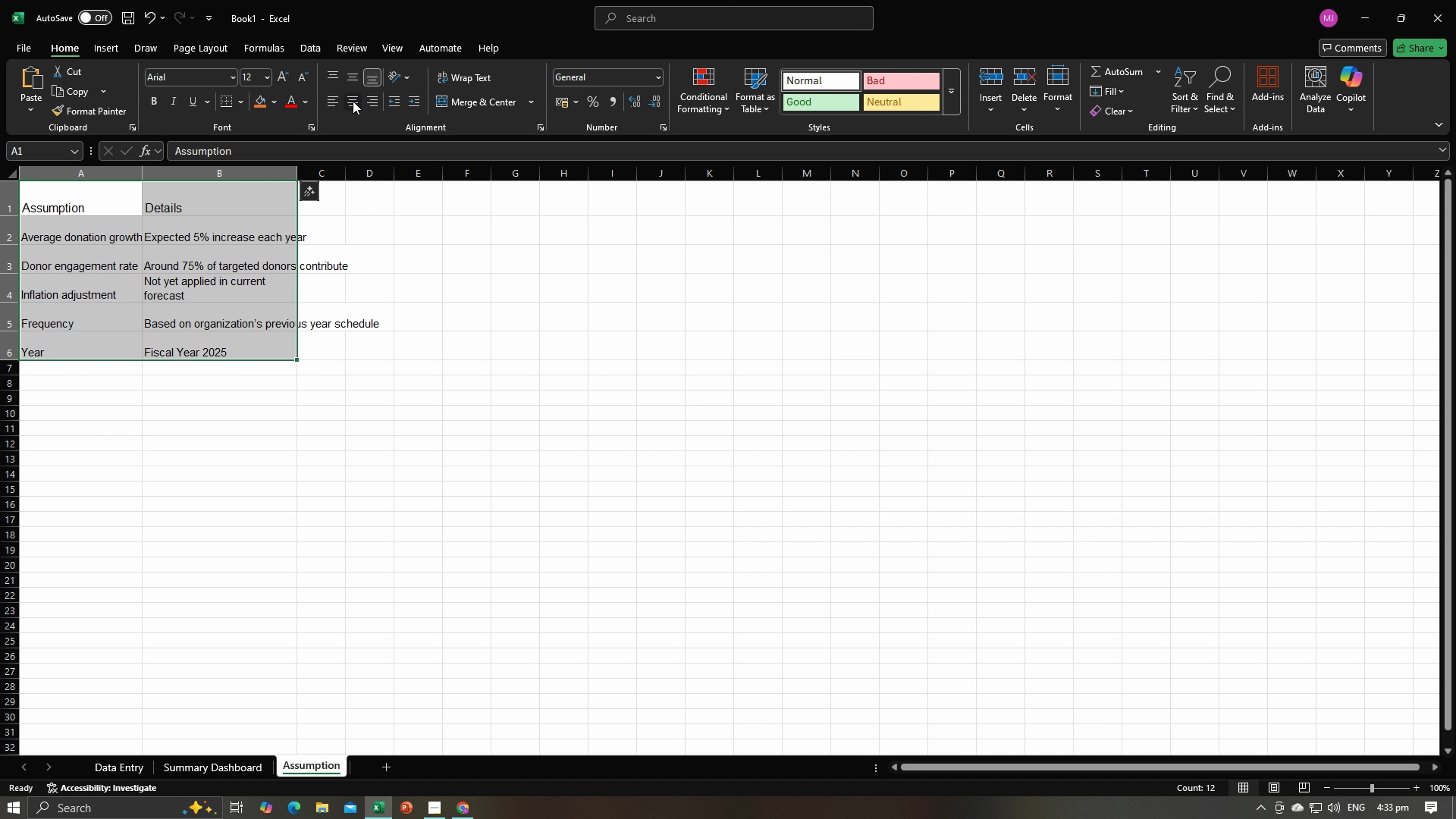 
double_click([350, 74])
 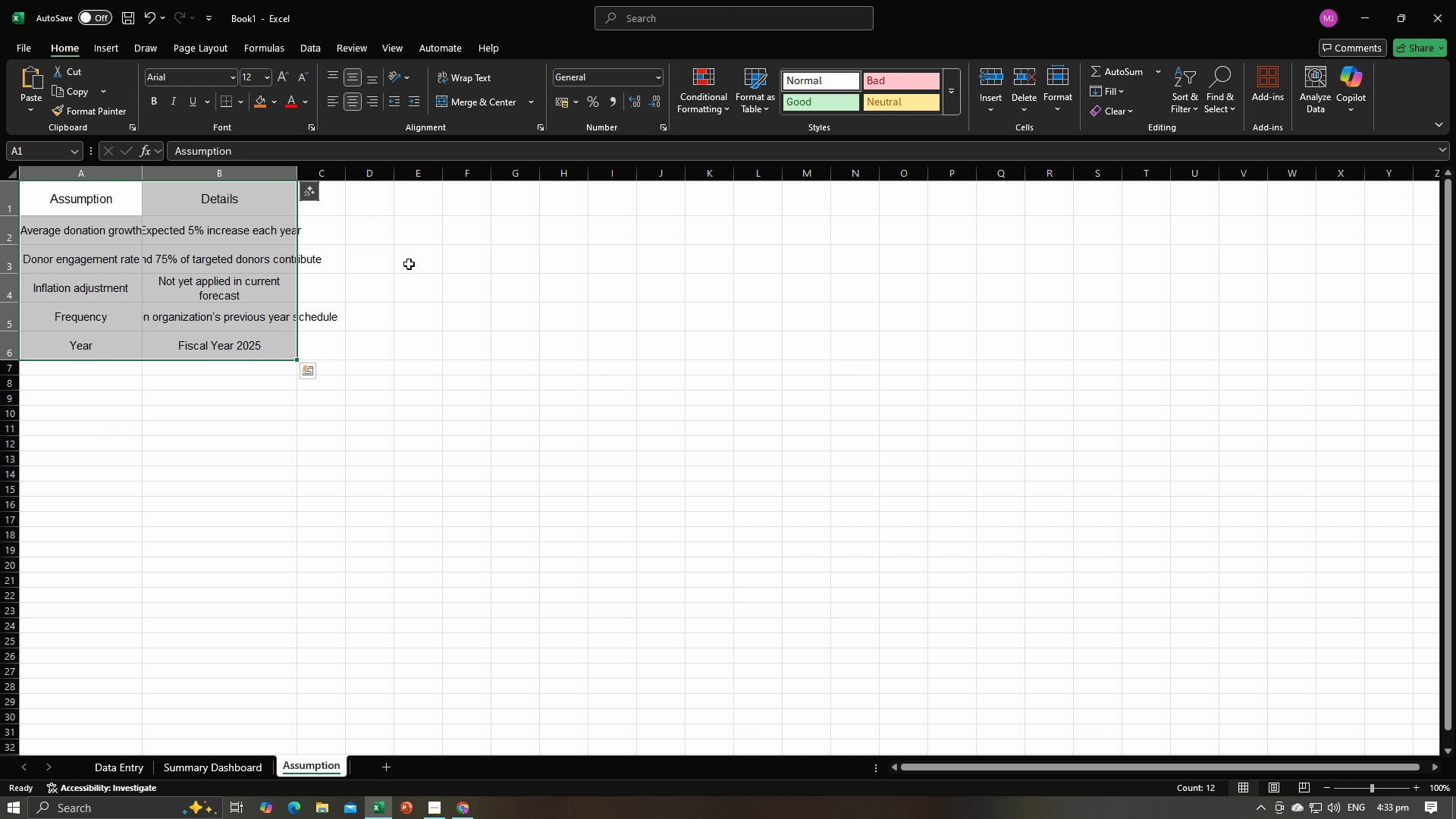 
triple_click([409, 264])
 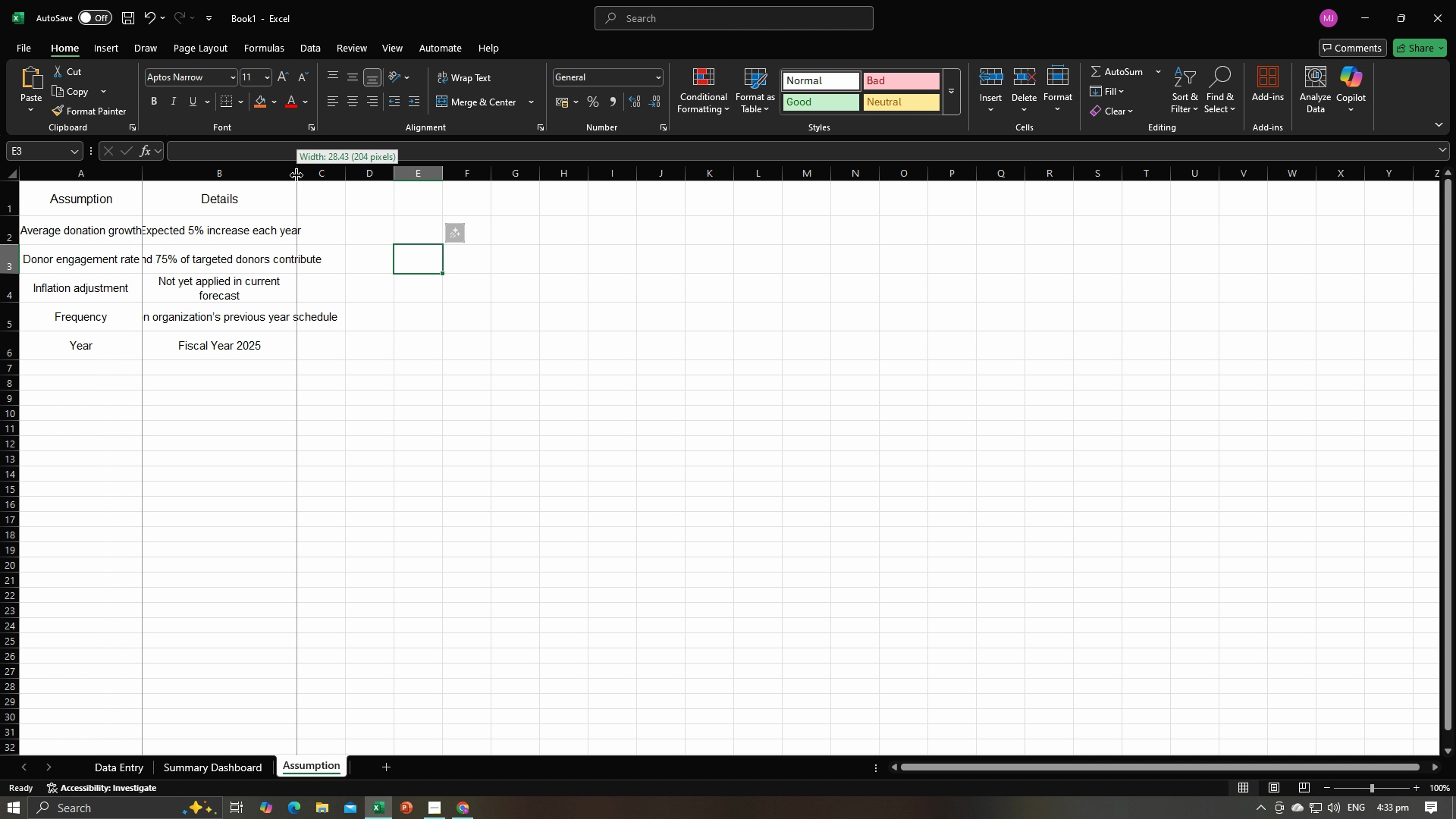 
double_click([297, 175])
 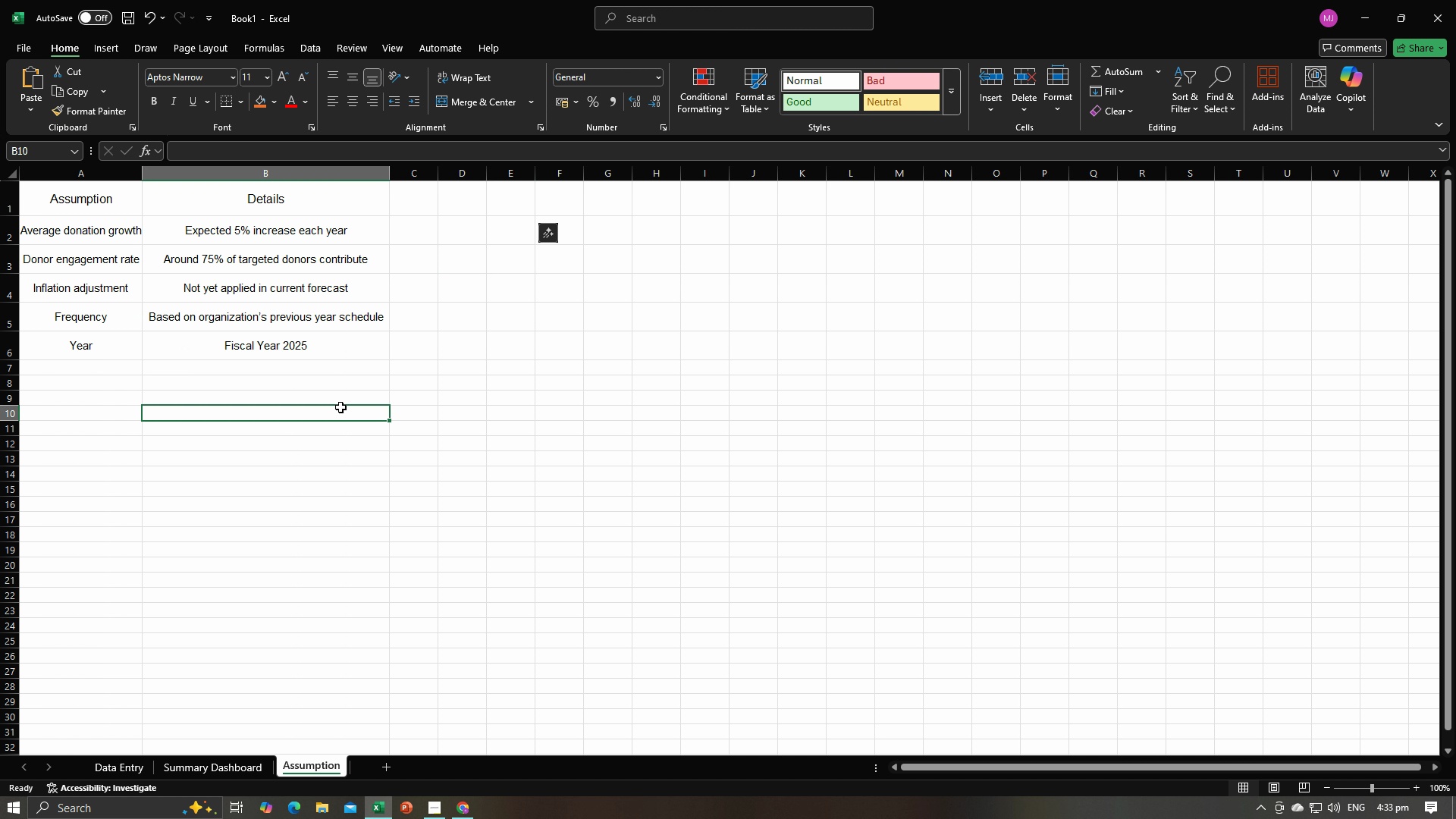 
triple_click([340, 407])
 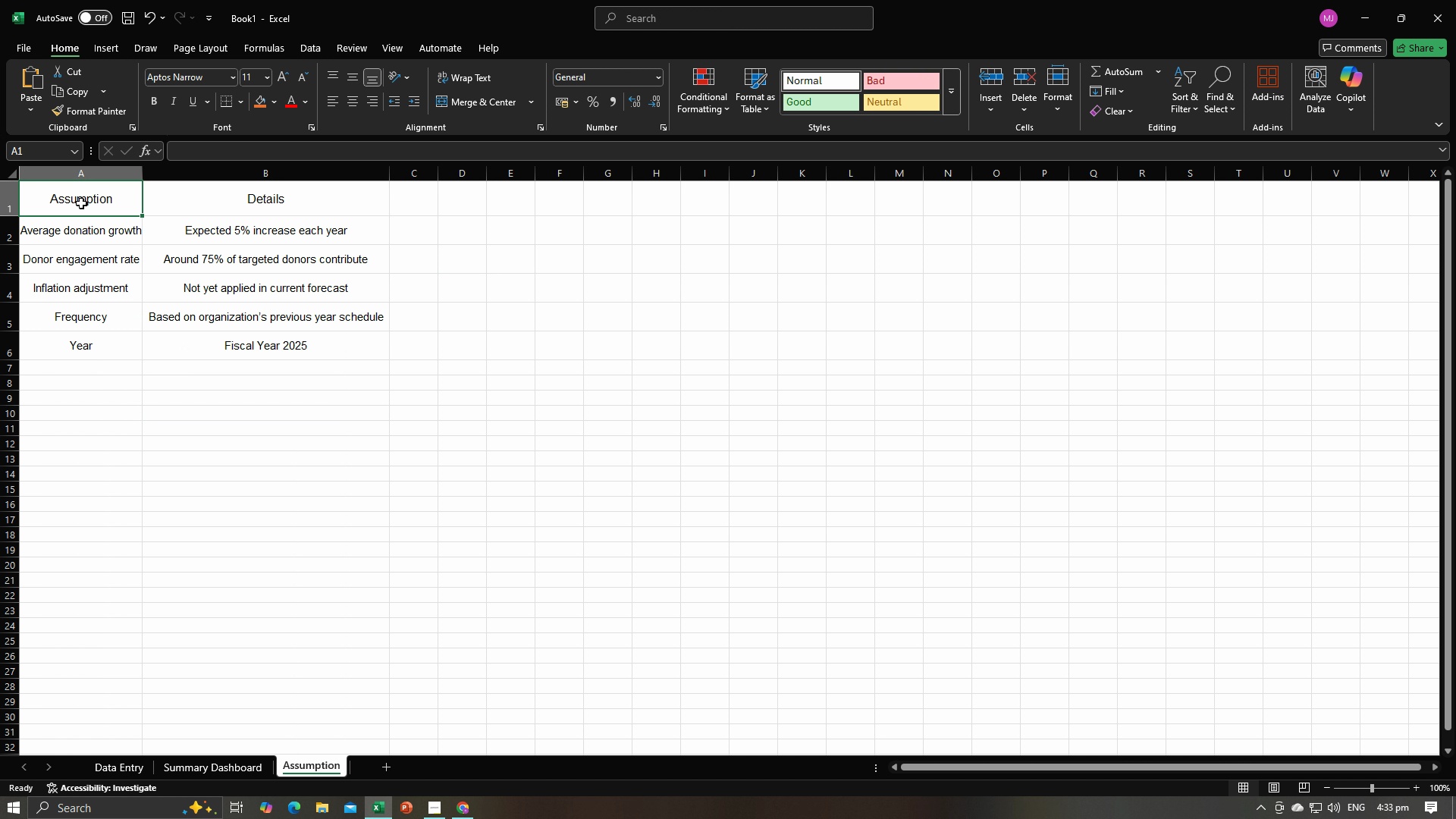 
left_click([81, 203])
 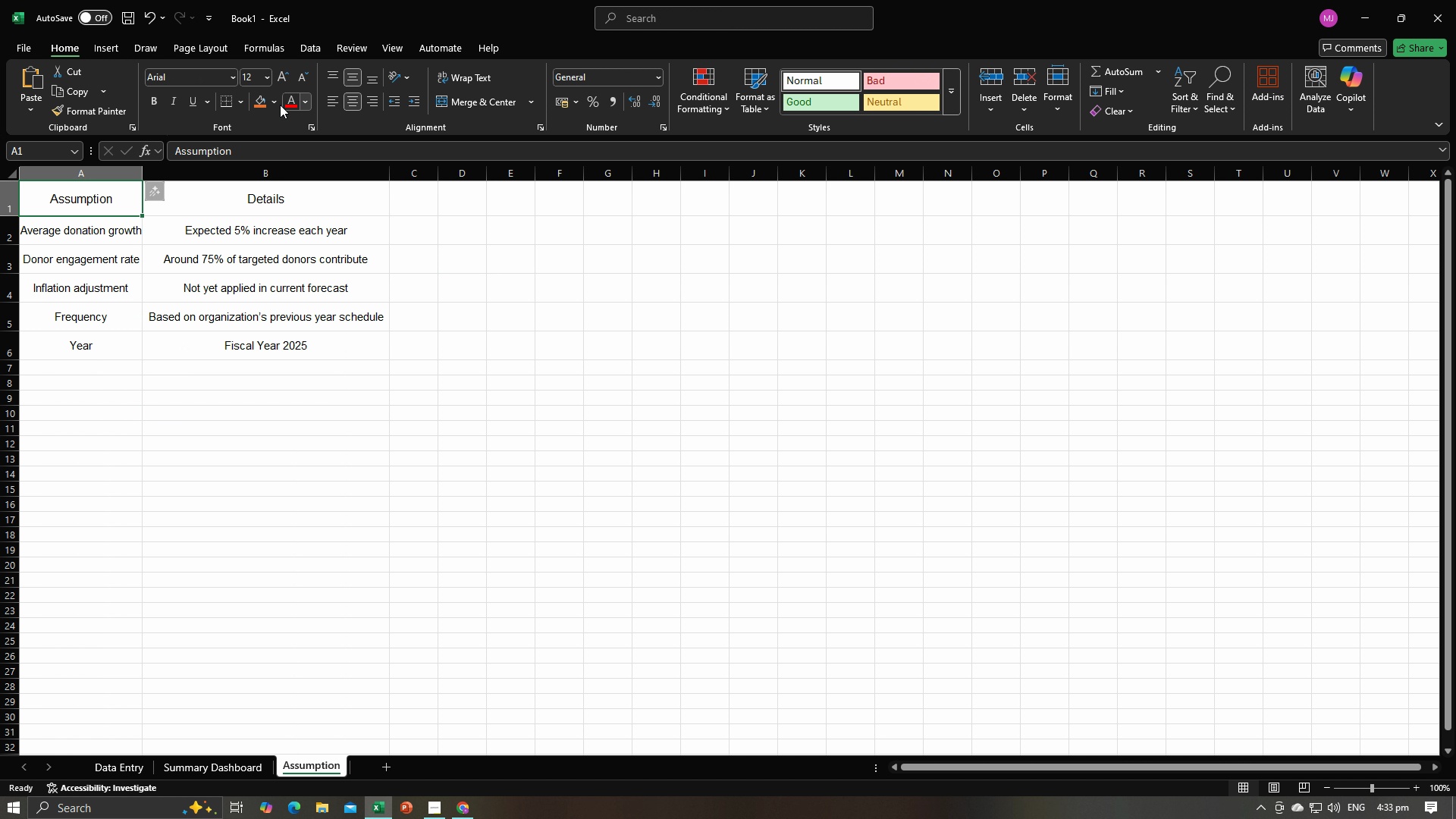 
left_click([269, 105])
 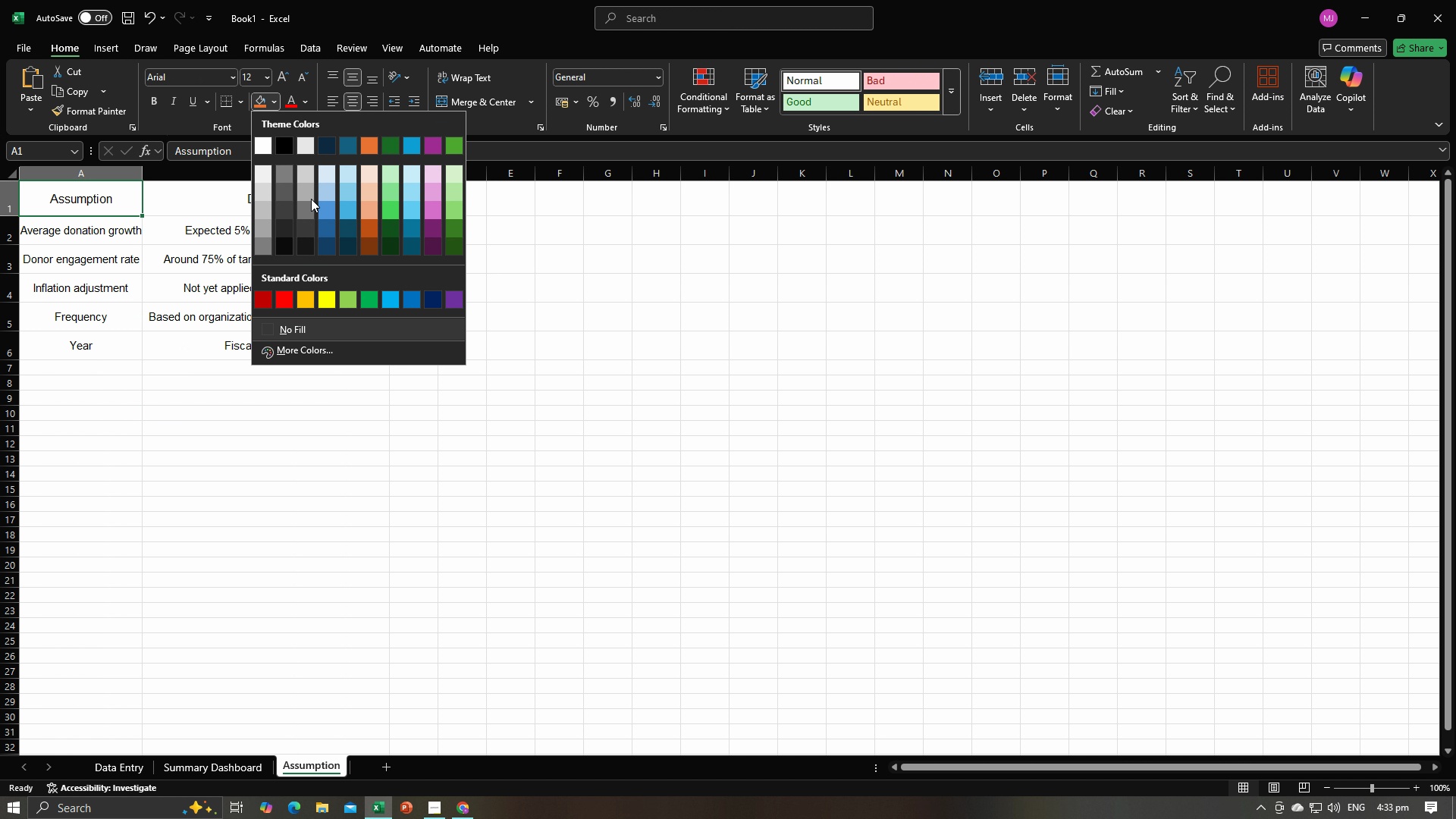 
mouse_move([306, 192])
 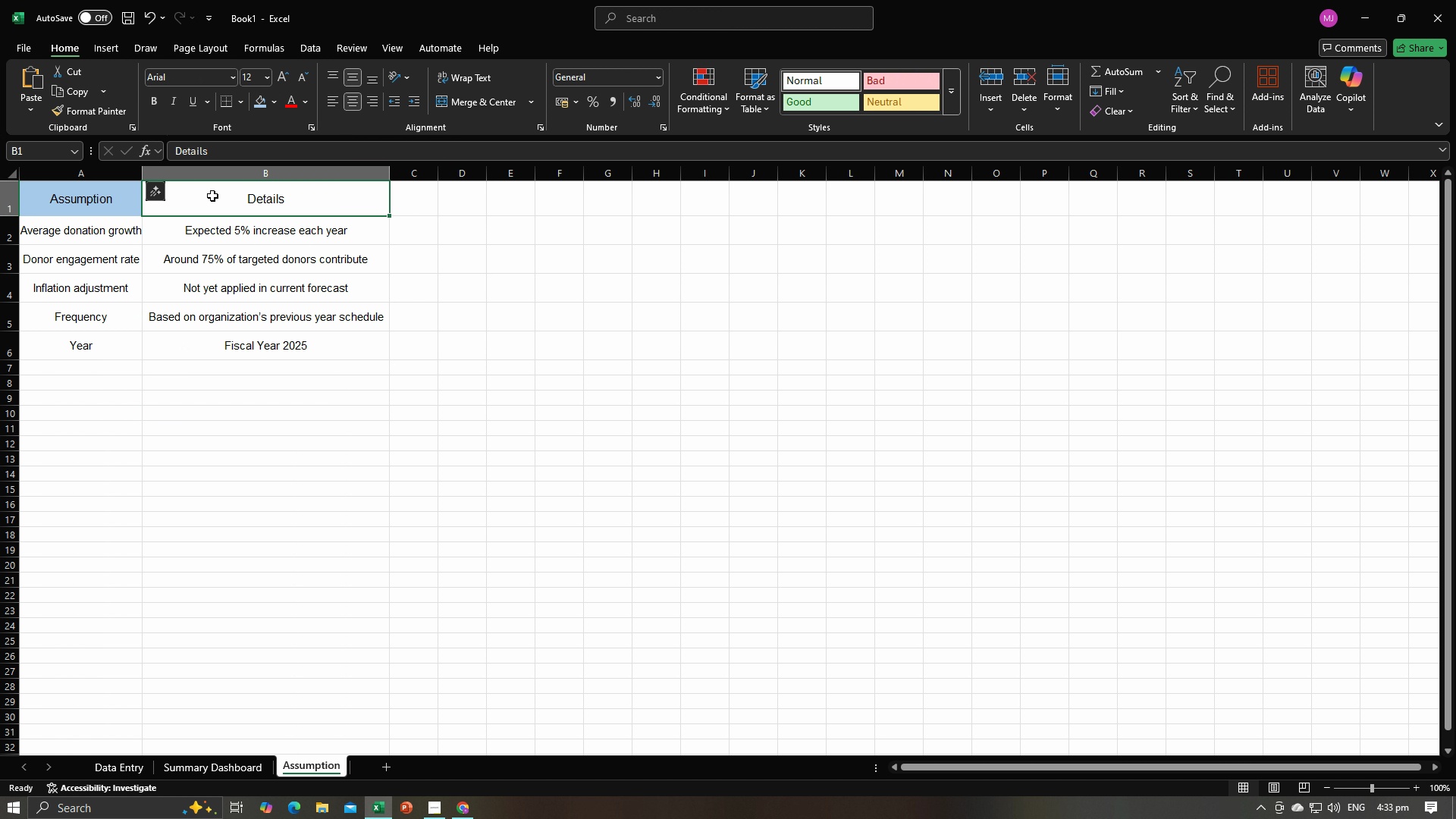 
left_click([212, 196])
 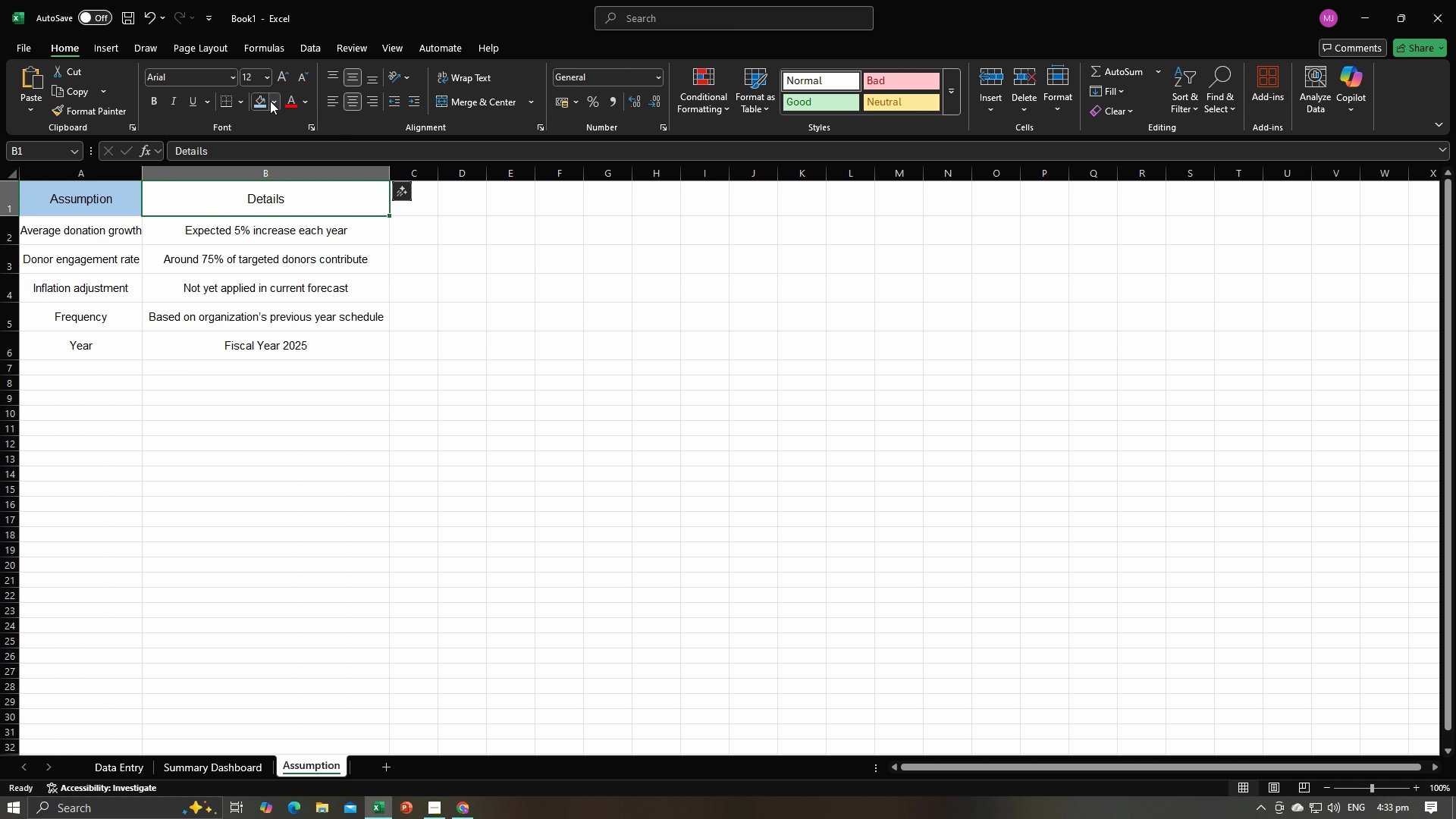 
left_click([270, 101])
 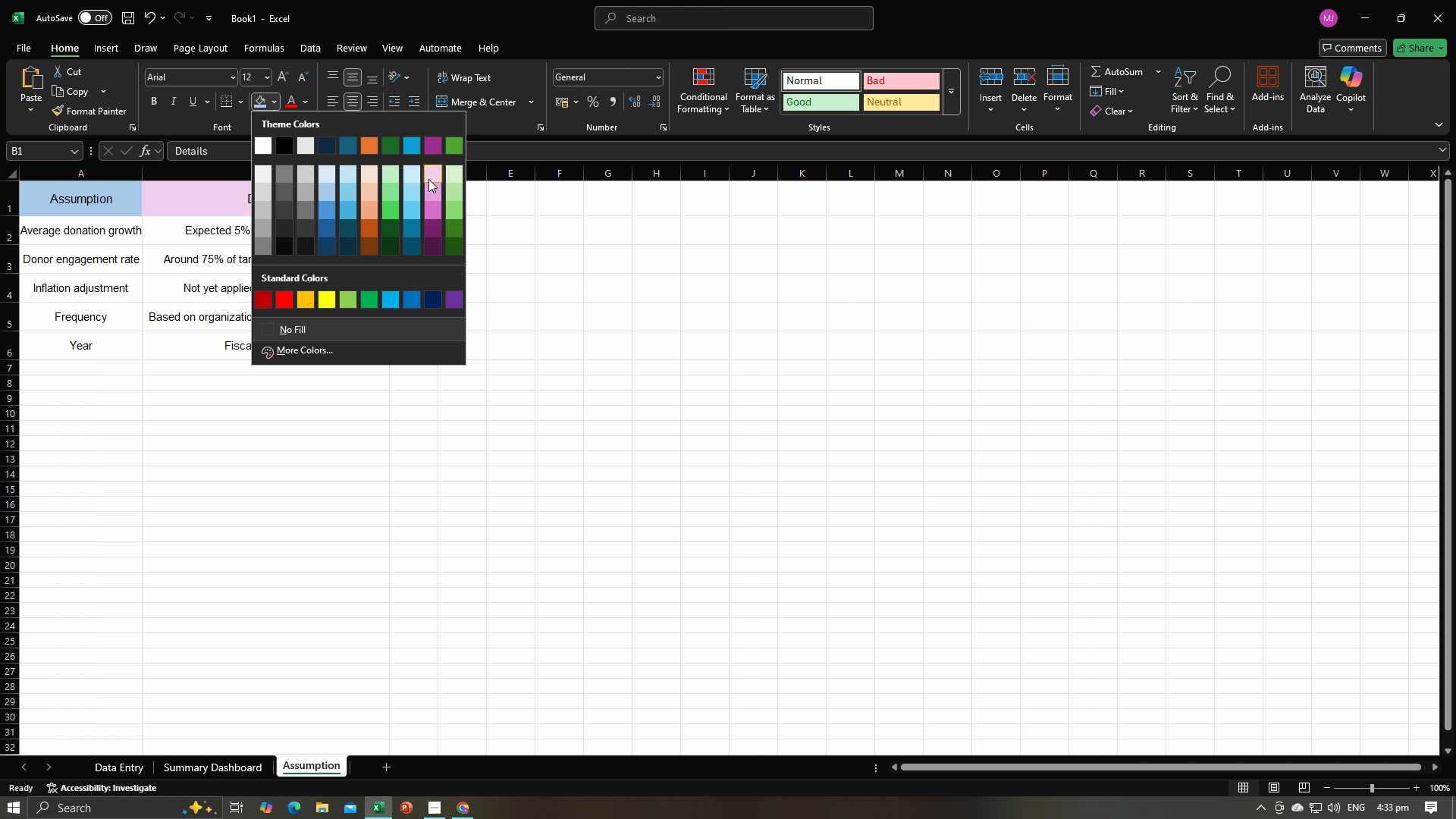 
left_click([428, 179])
 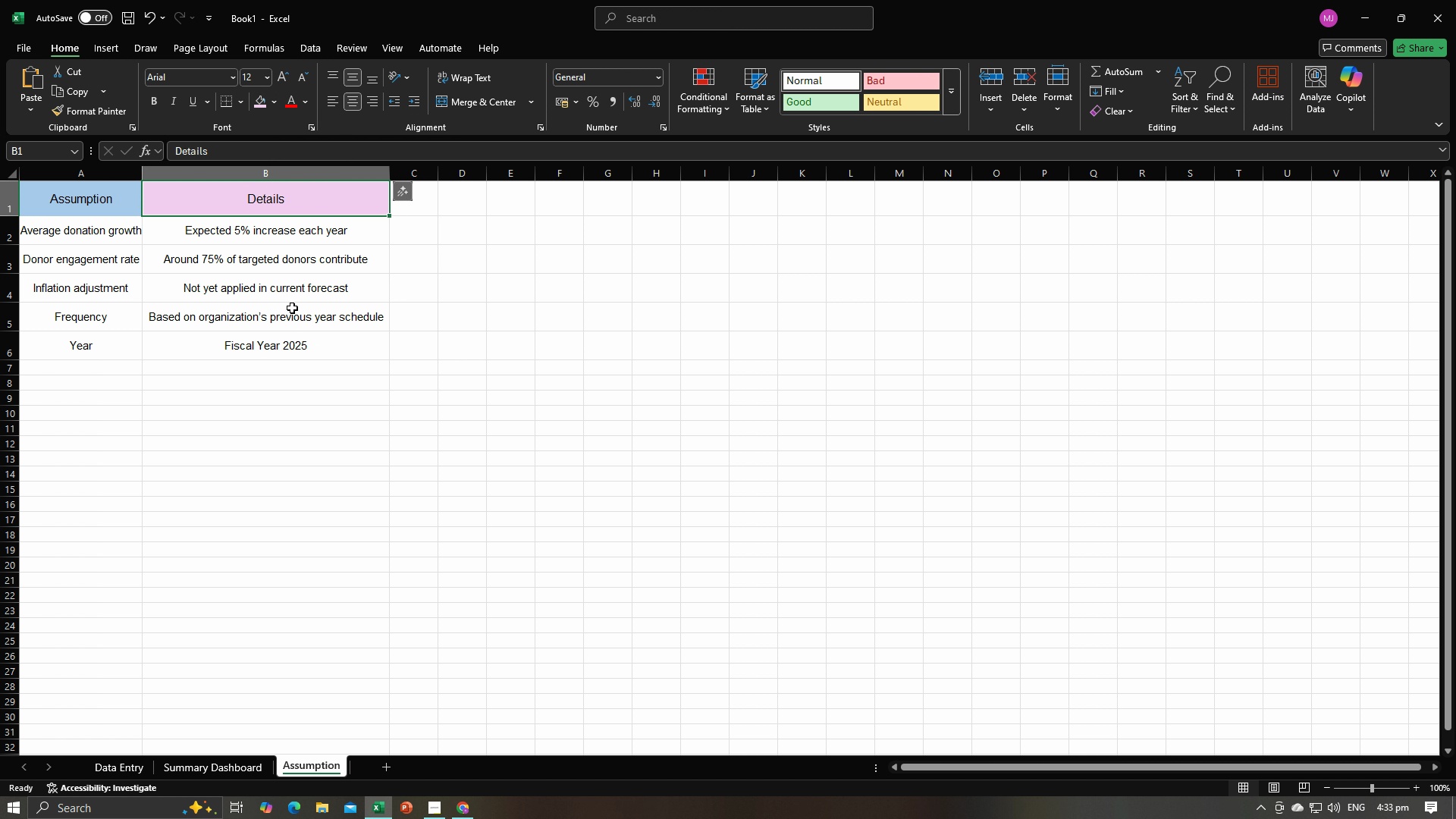 
left_click([292, 308])
 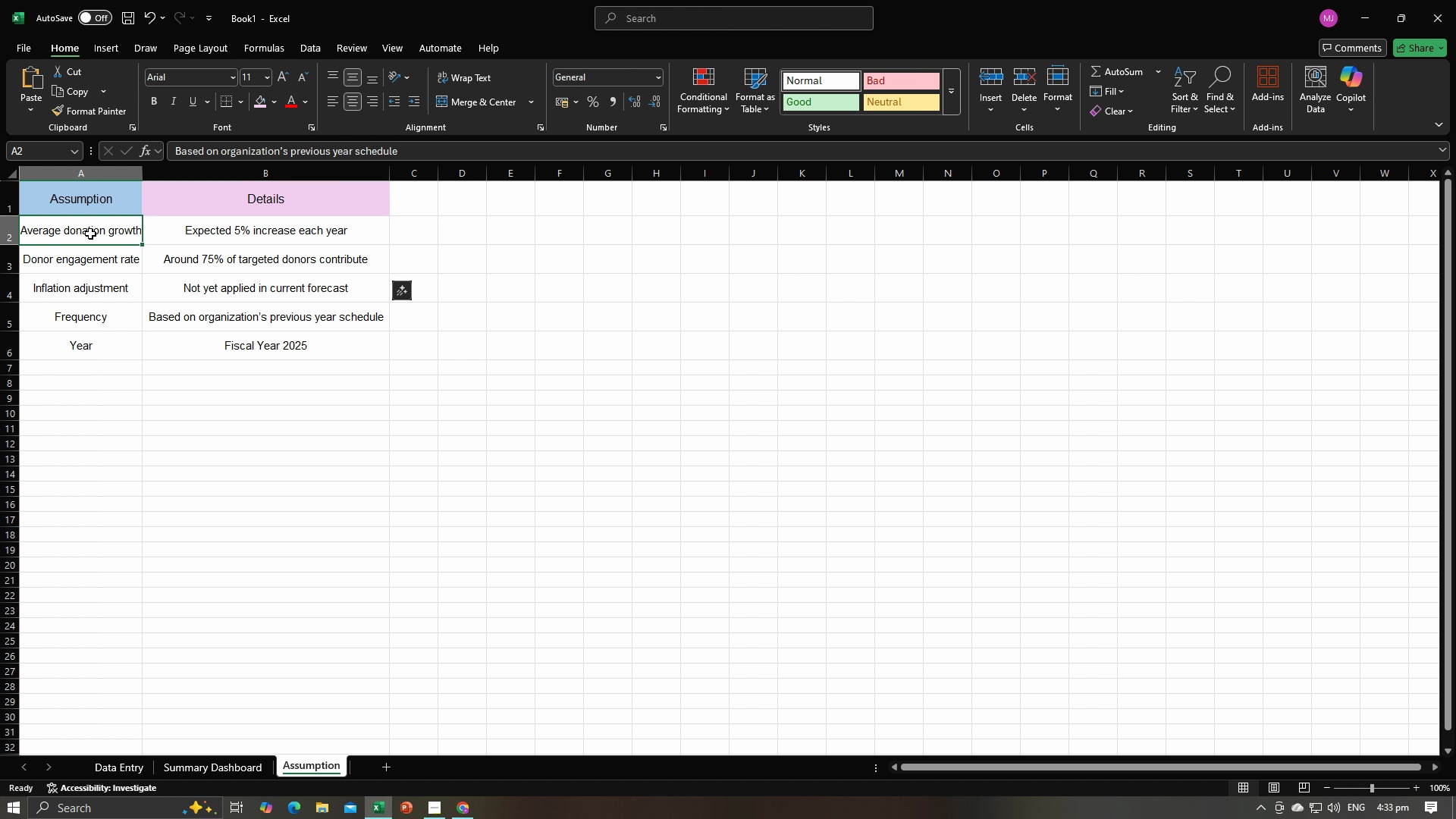 
left_click([90, 234])
 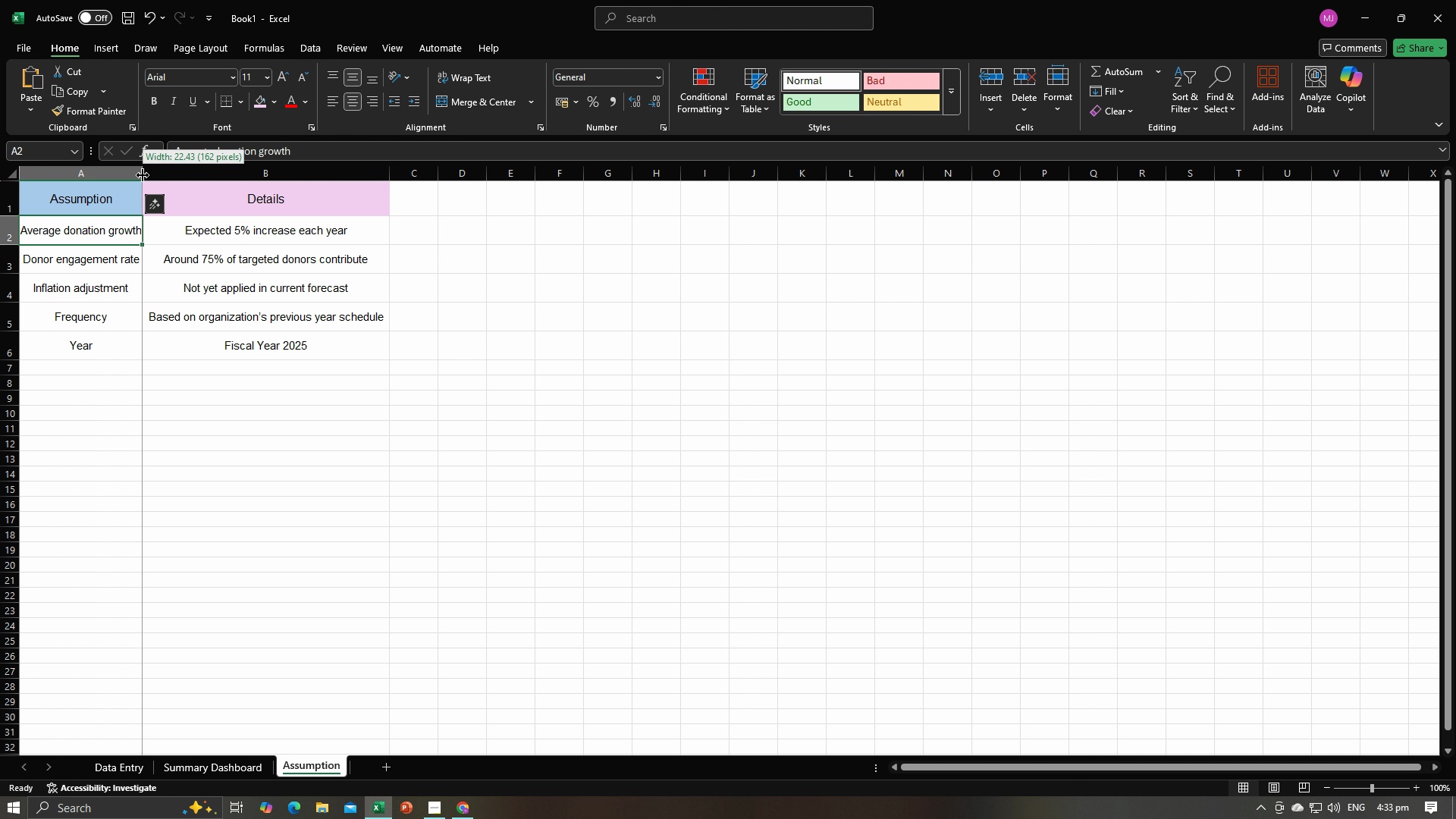 
double_click([143, 175])
 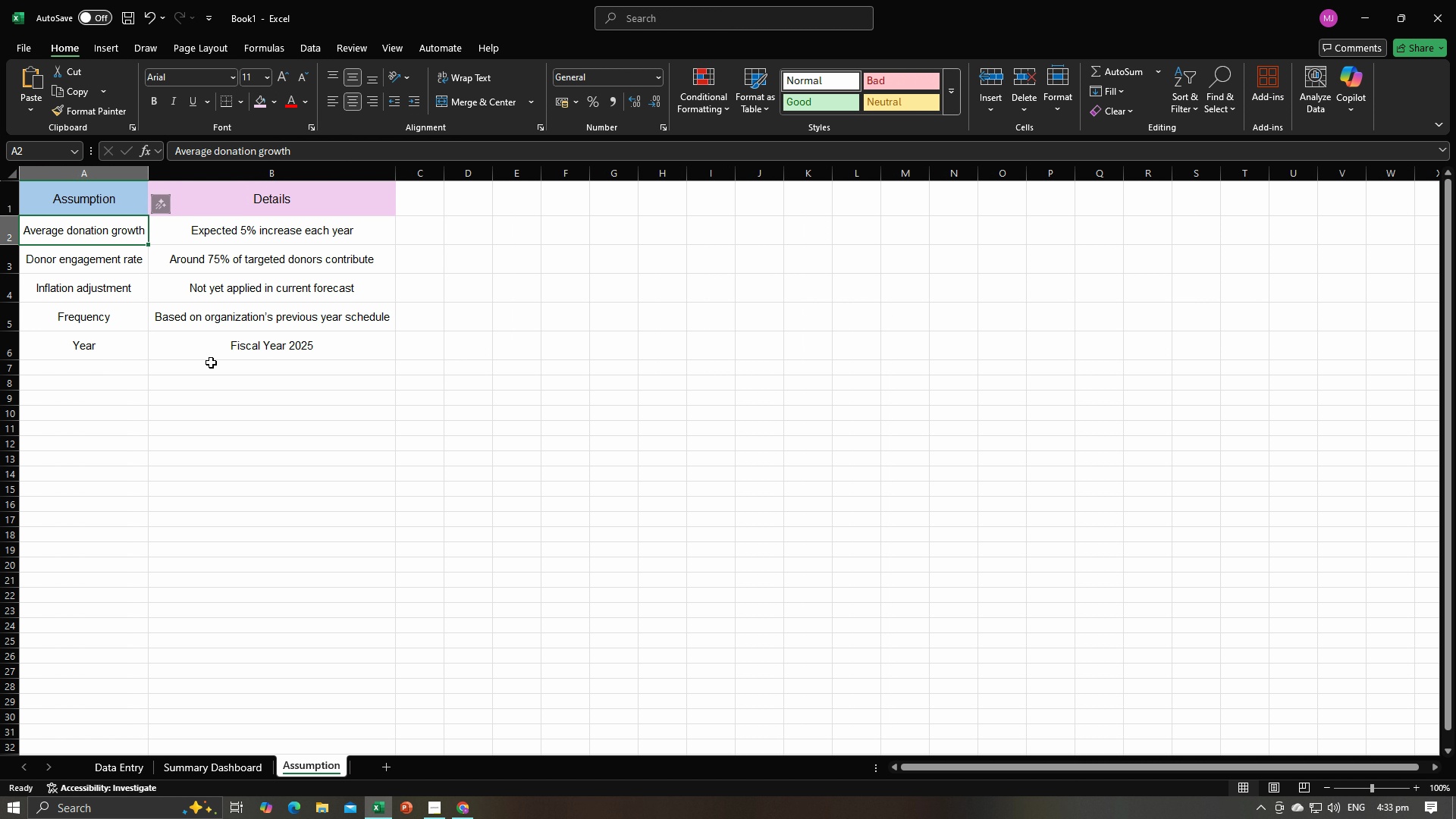 
left_click([212, 363])
 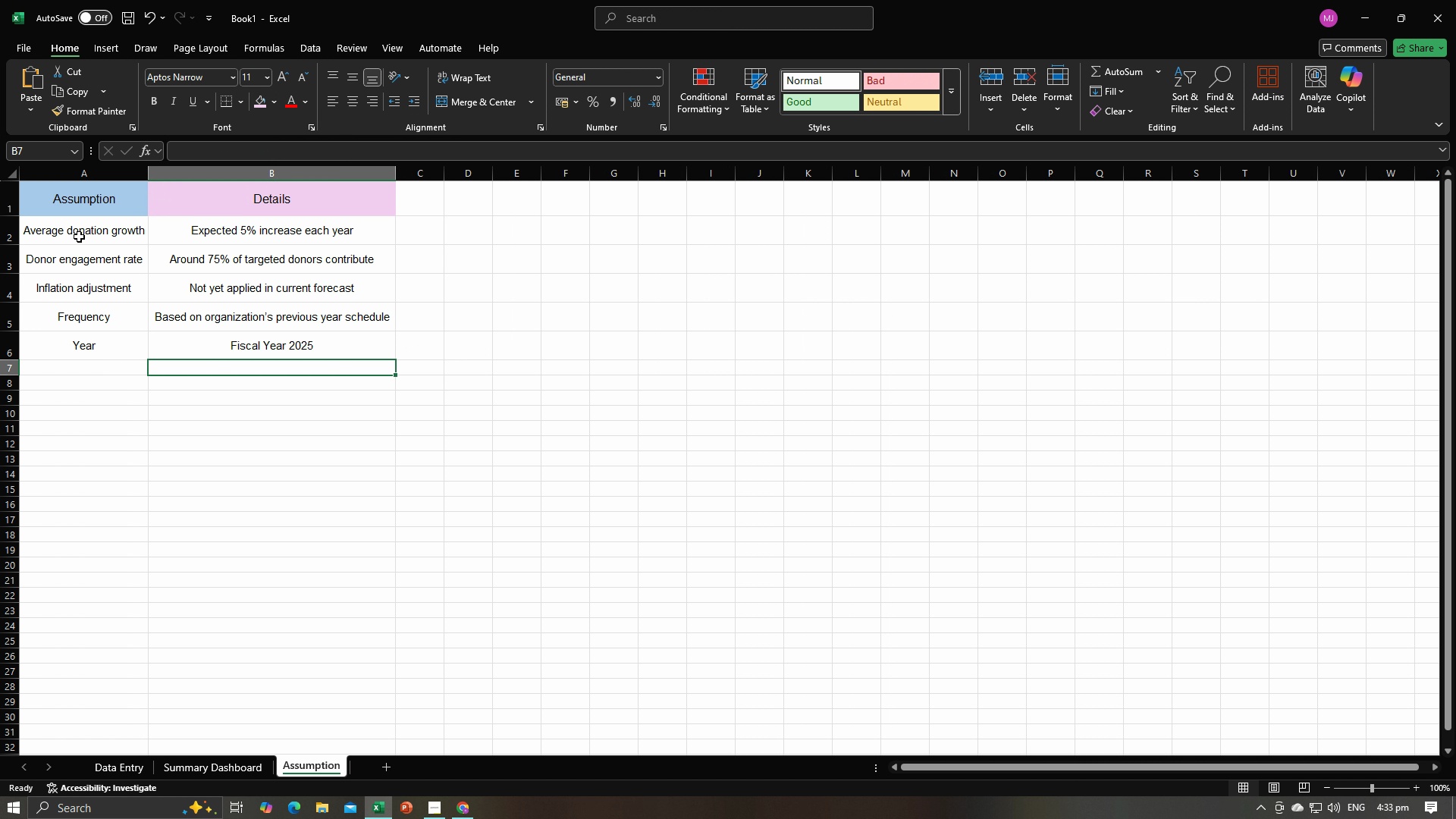 
left_click_drag(start_coordinate=[52, 231], to_coordinate=[97, 334])